 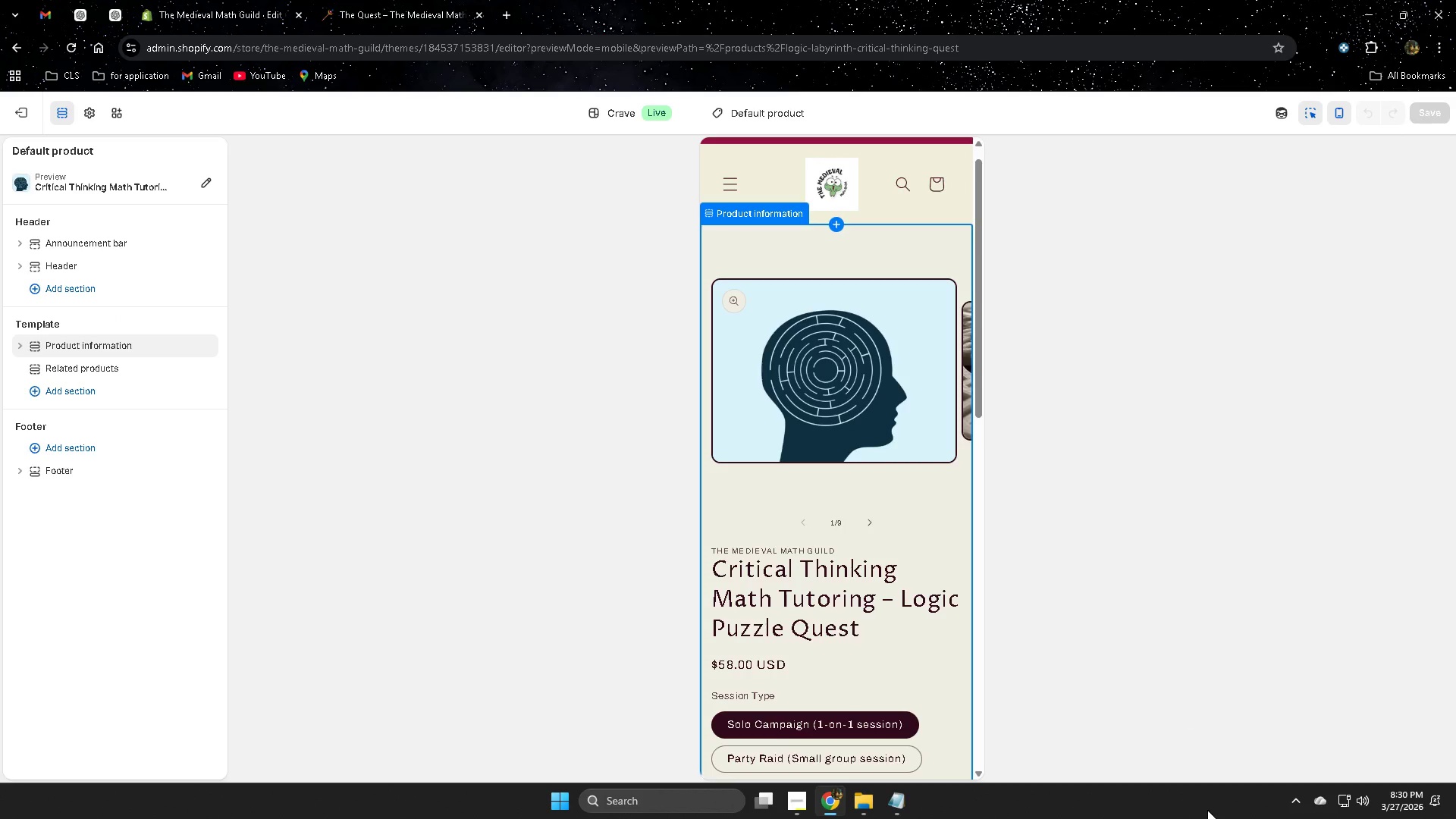 
left_click([1291, 798])
 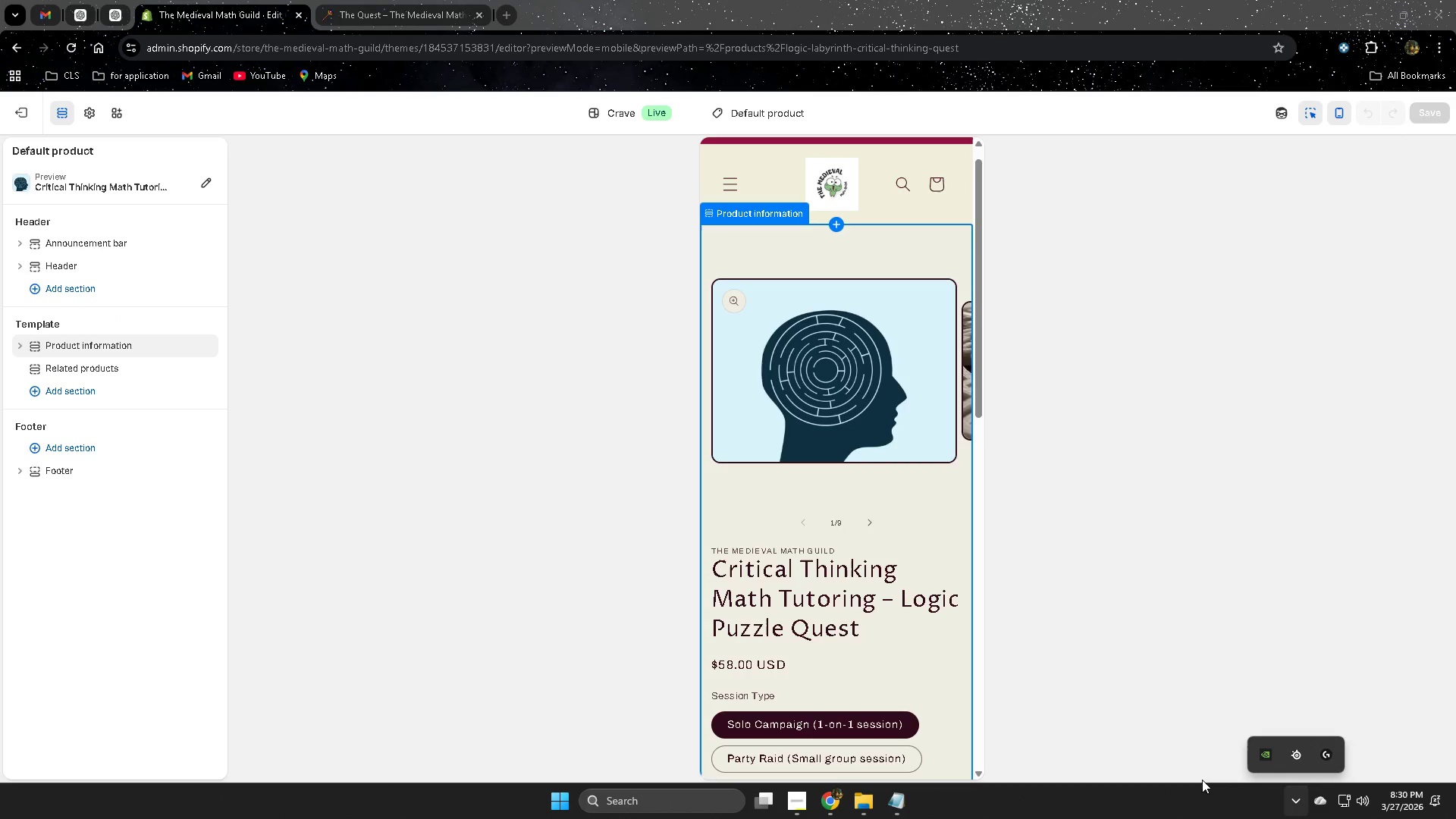 
left_click([621, 811])
 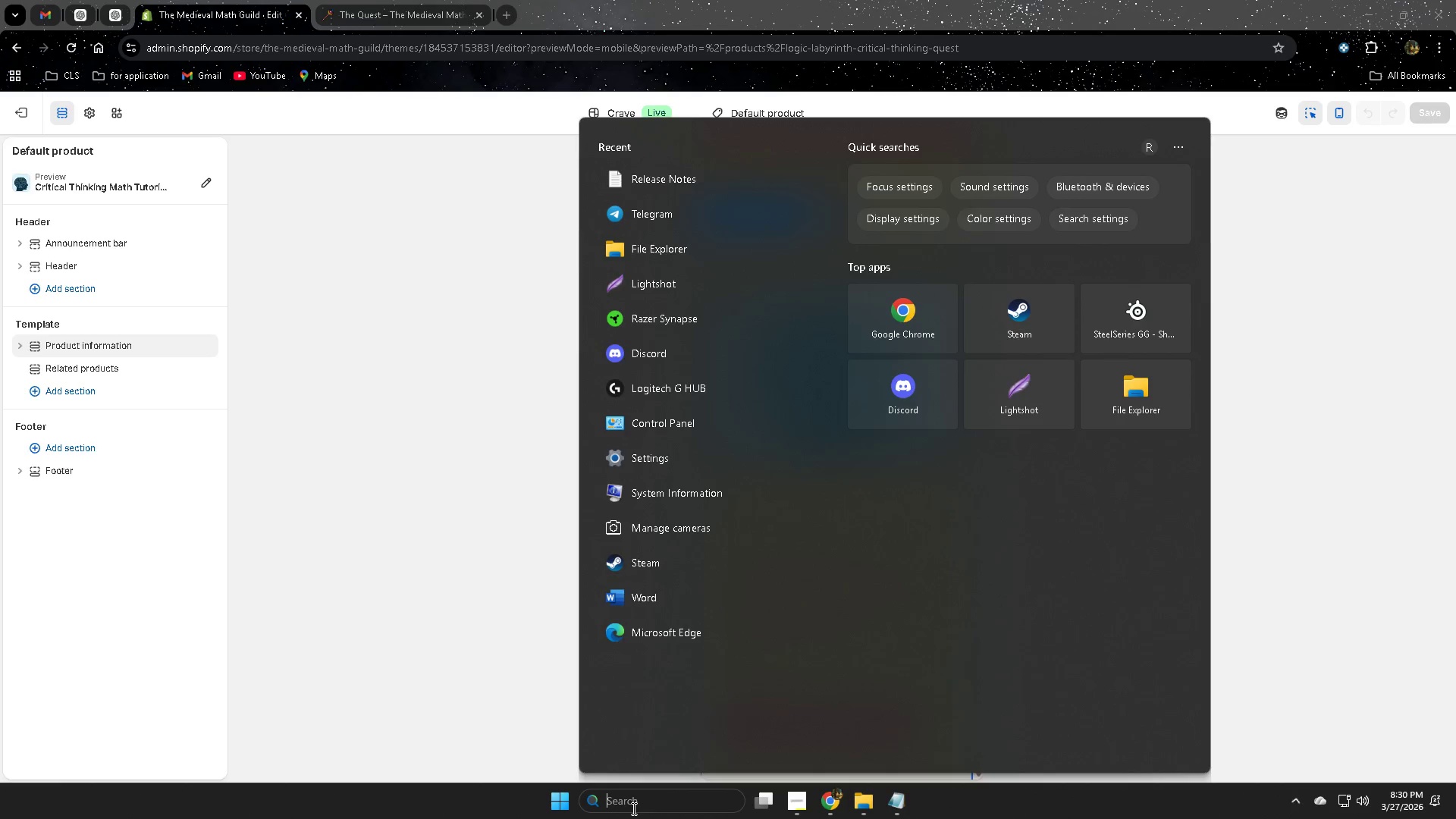 
type(ligh)
 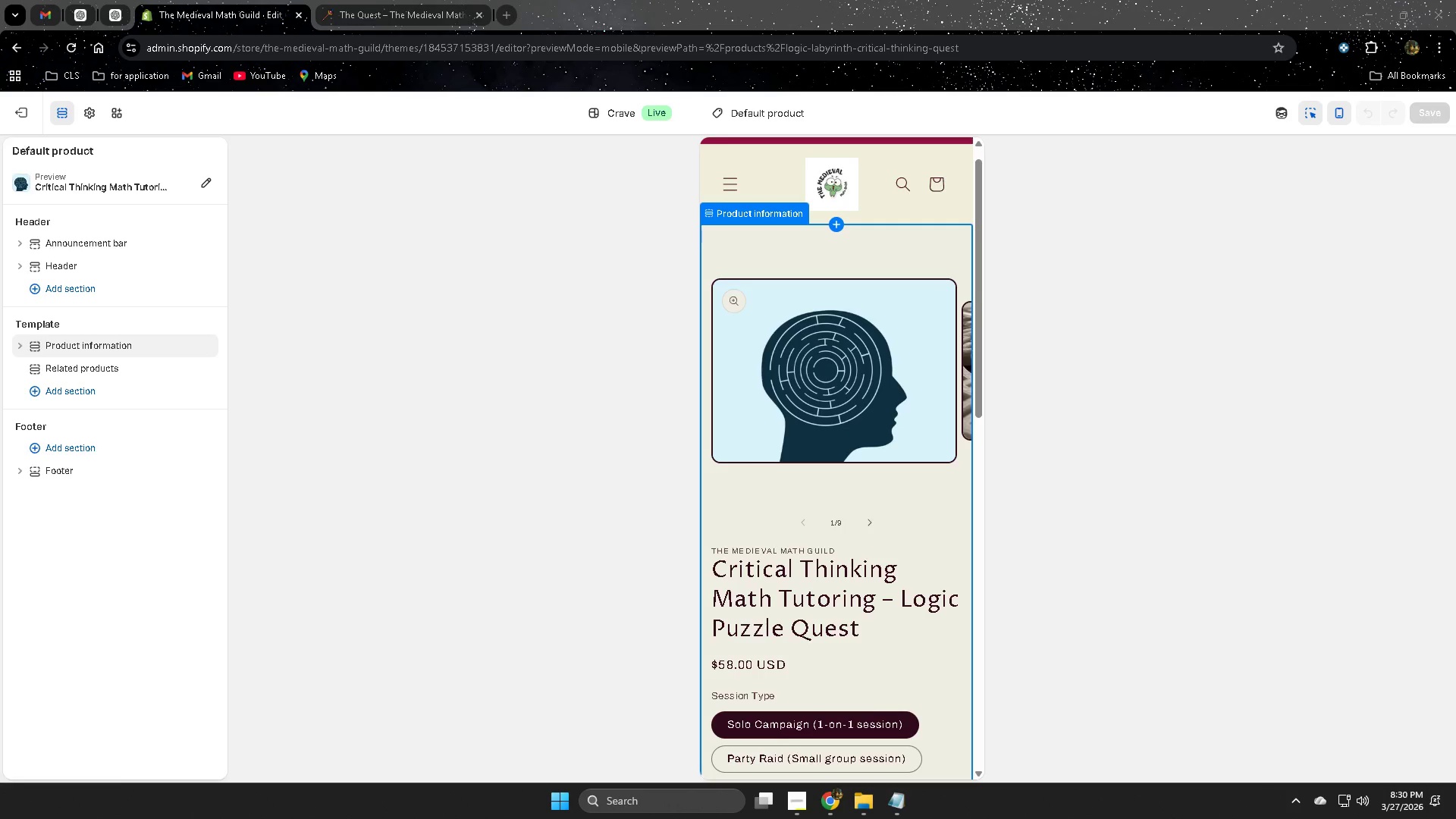 
left_click([1293, 808])
 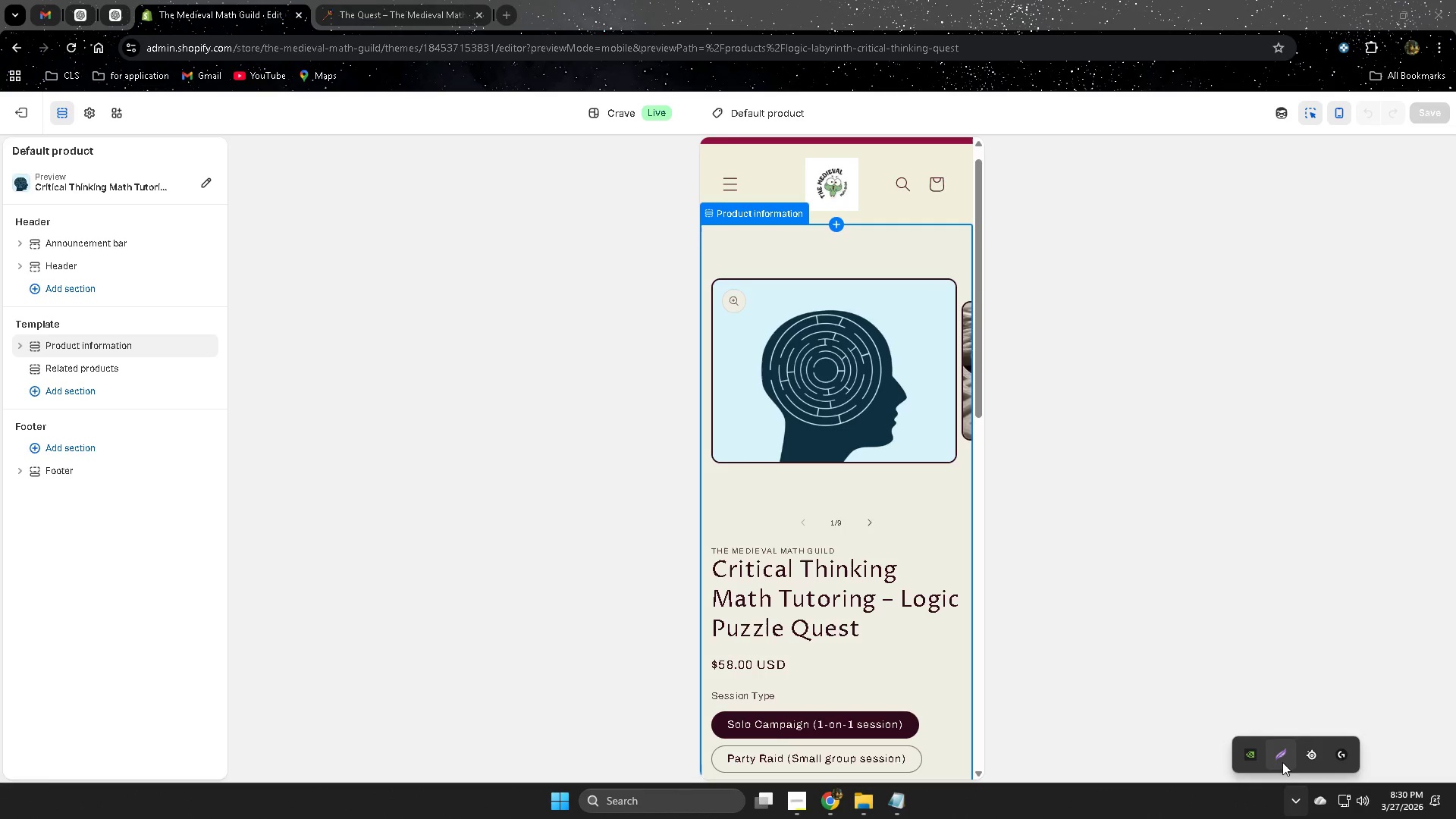 
left_click([1282, 761])
 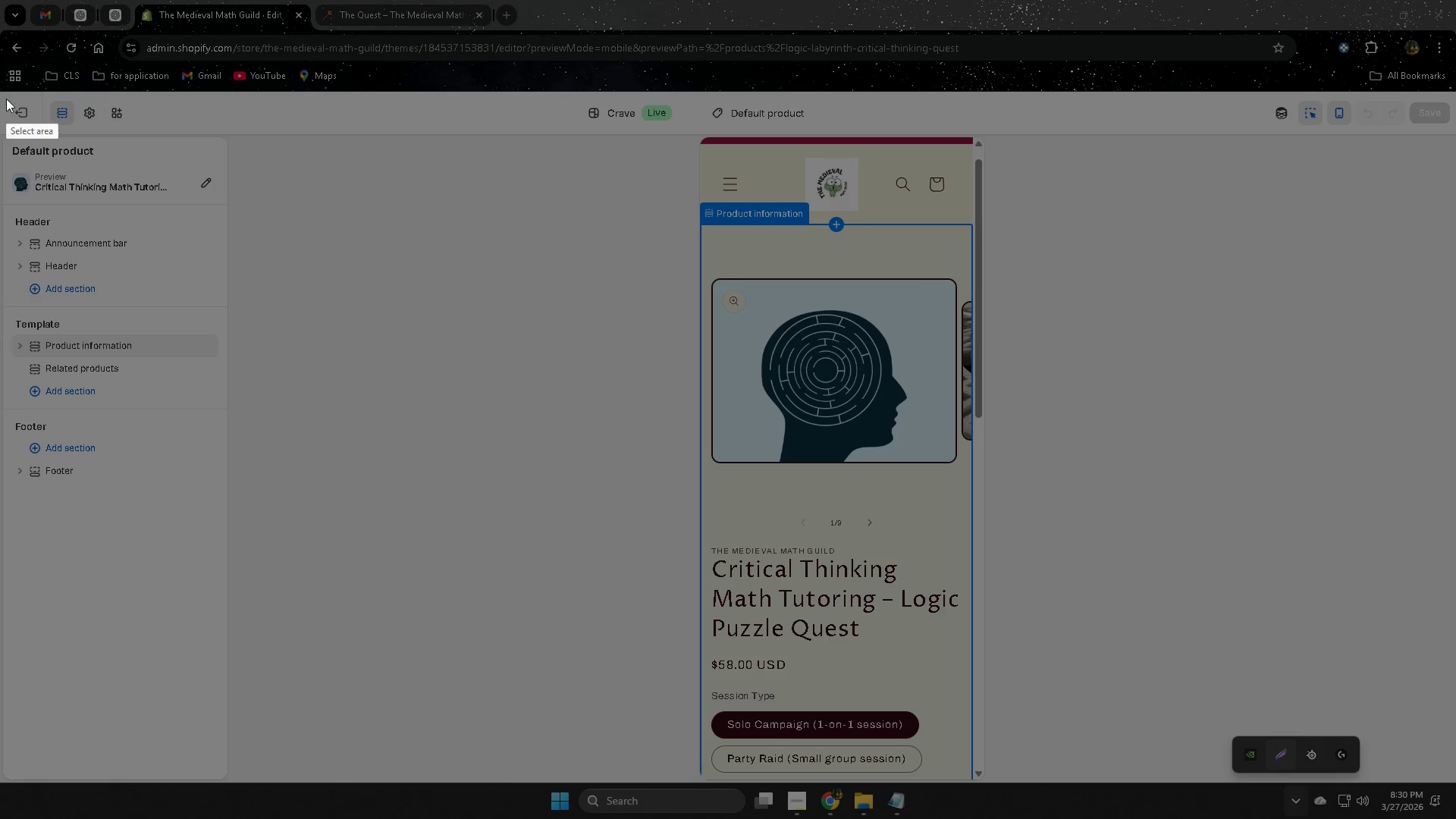 
left_click_drag(start_coordinate=[8, 93], to_coordinate=[1046, 780])
 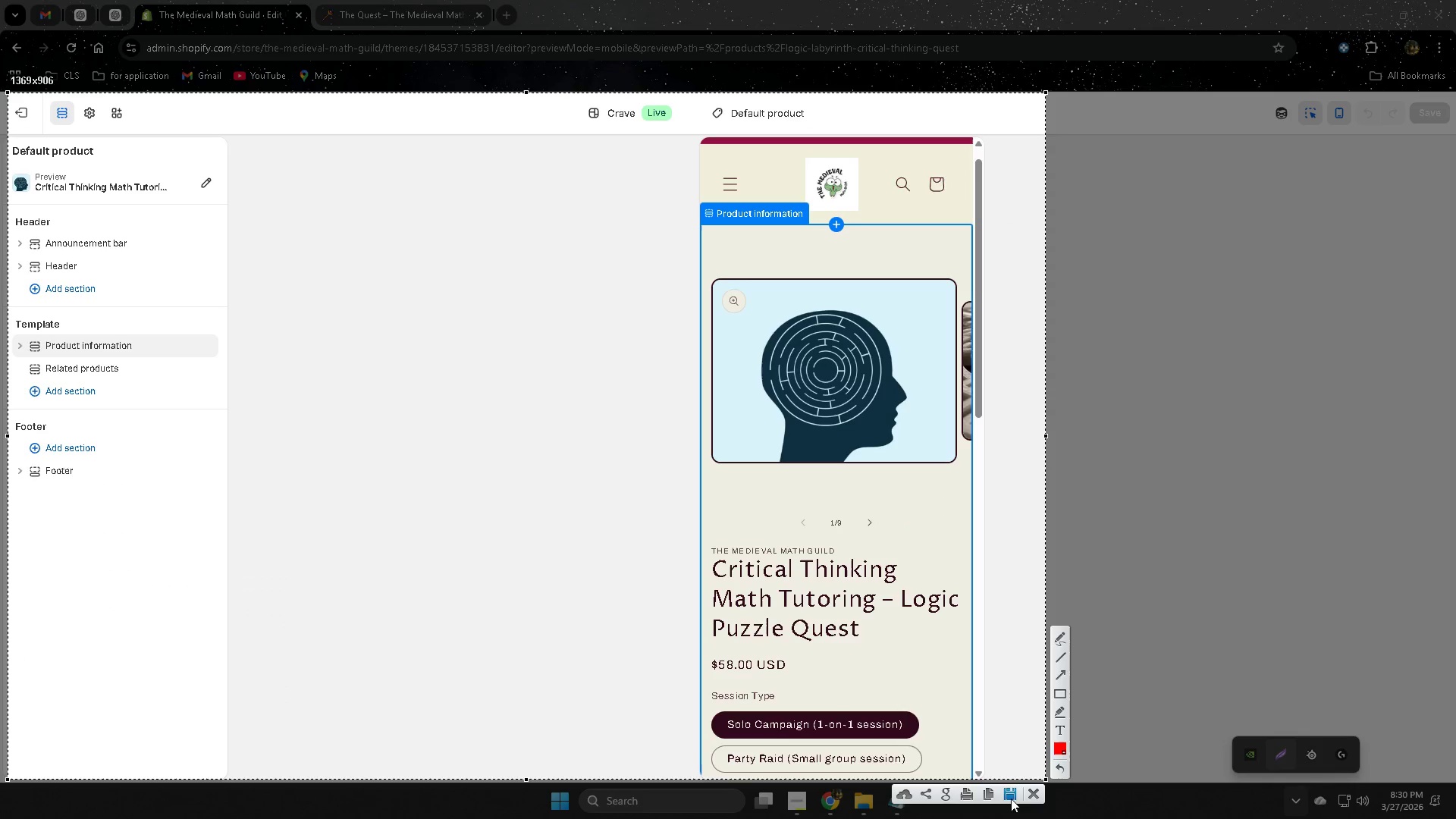 
left_click([1009, 799])
 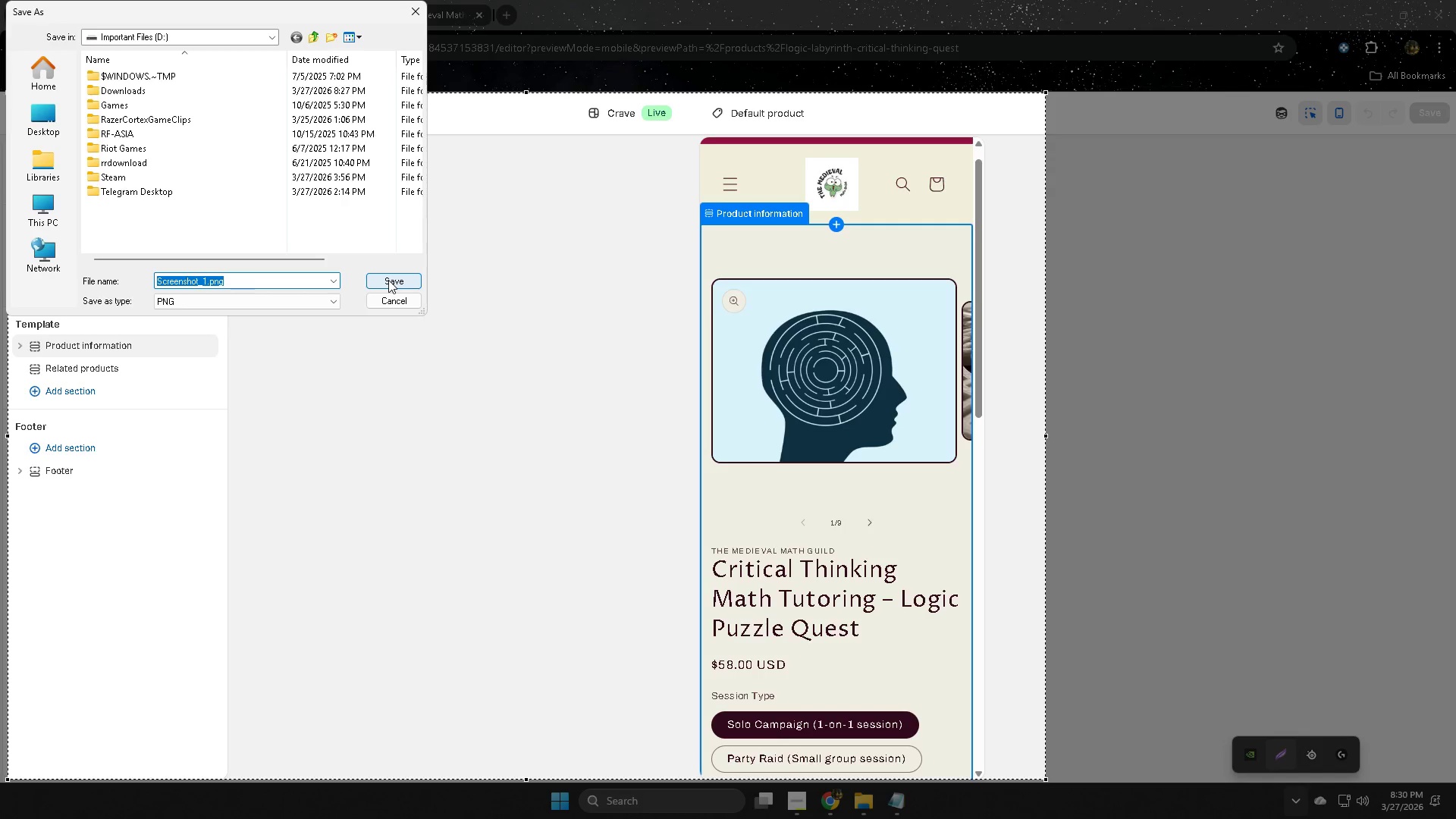 
wait(7.98)
 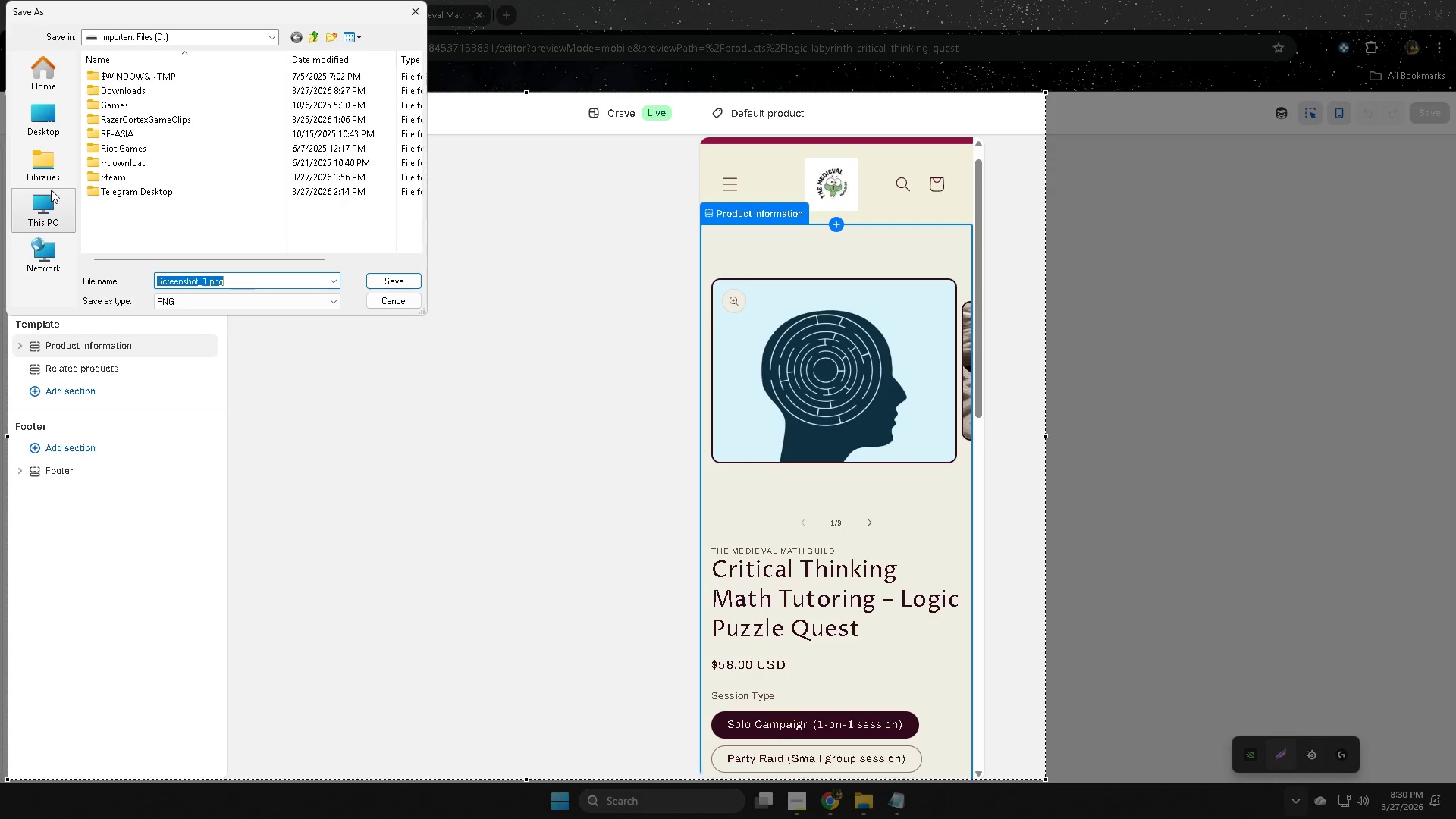 
left_click([46, 212])
 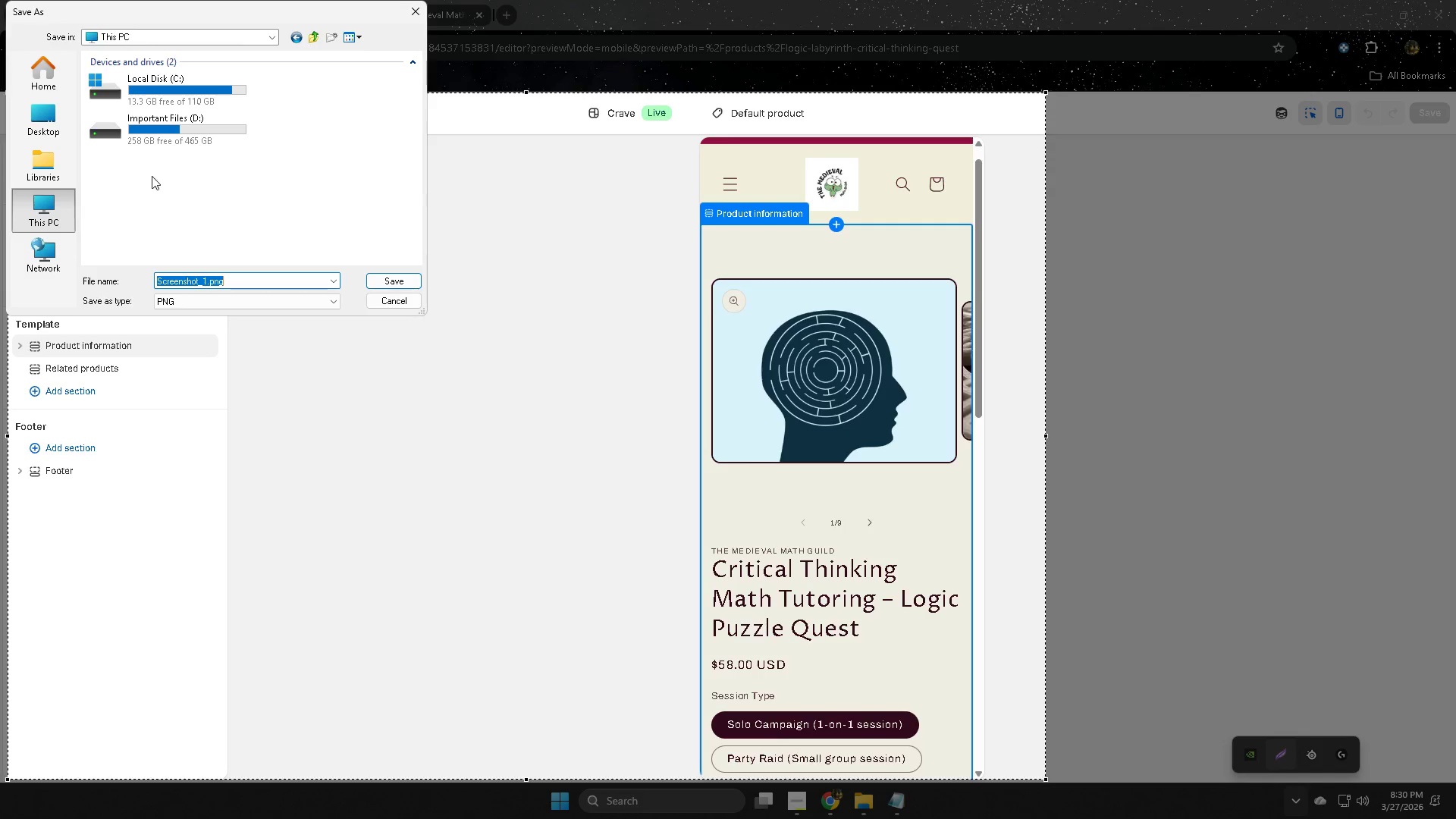 
left_click([196, 140])
 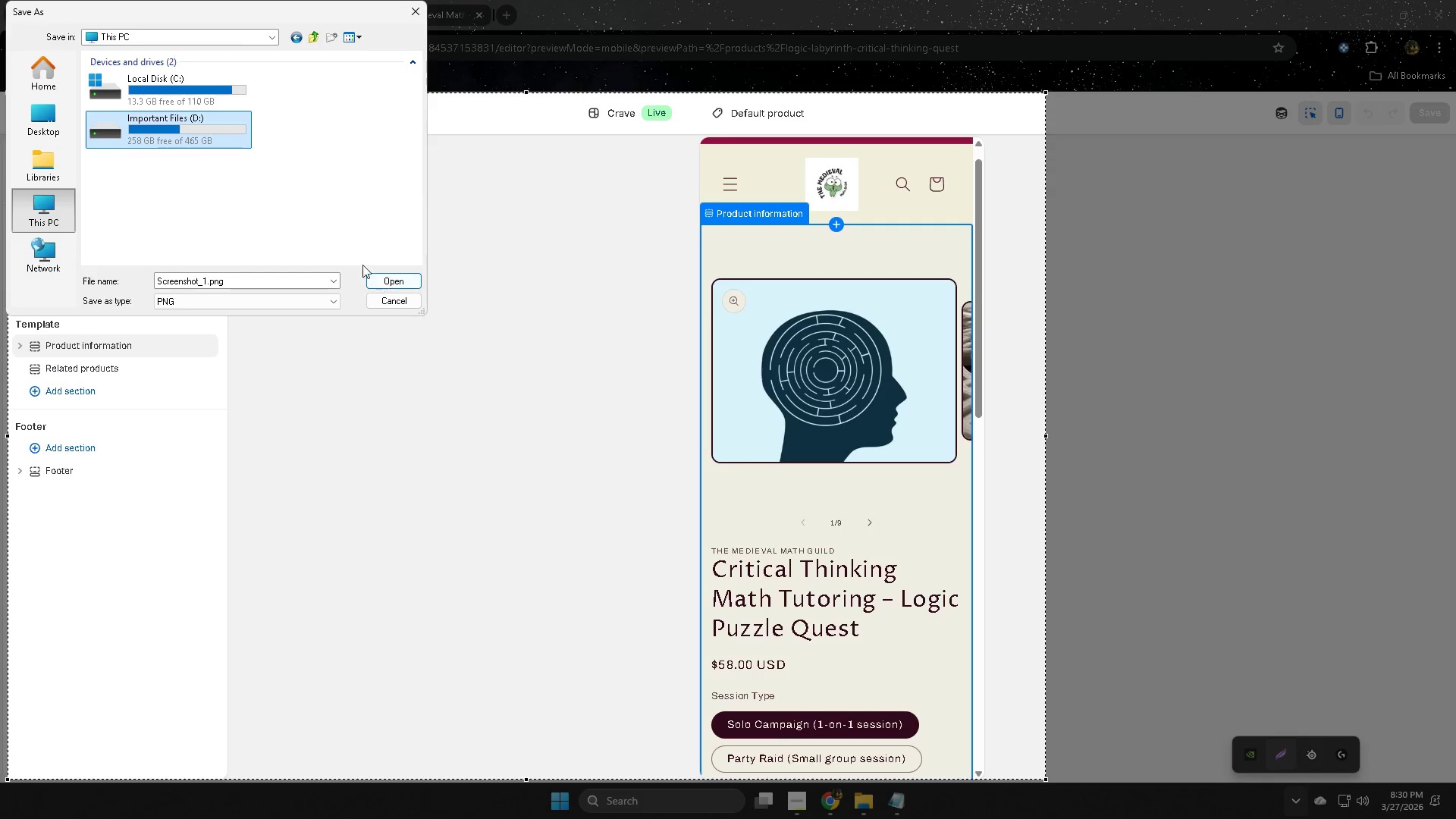 
double_click([175, 131])
 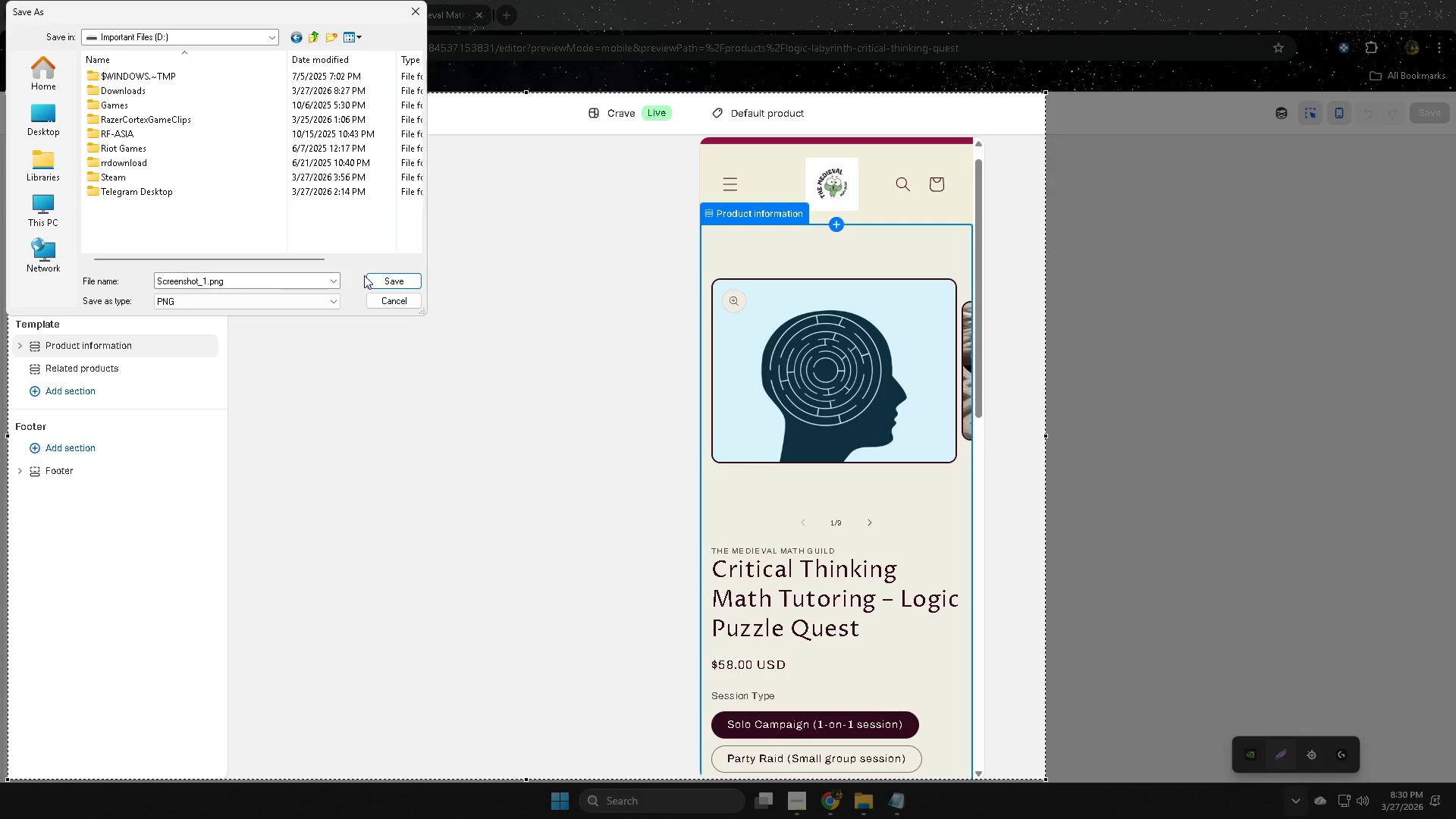 
left_click([381, 281])
 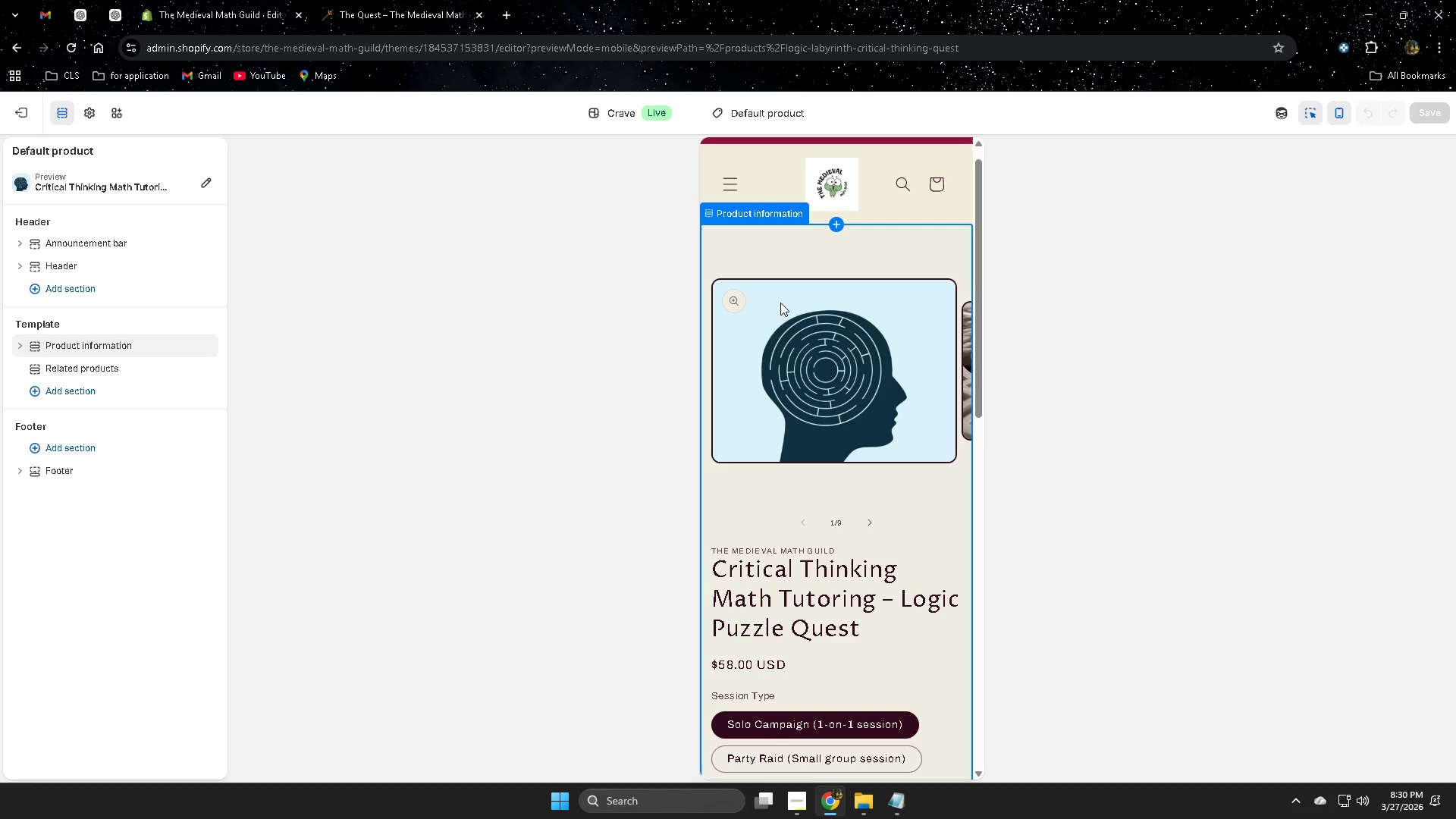 
scroll: coordinate [883, 441], scroll_direction: down, amount: 4.0
 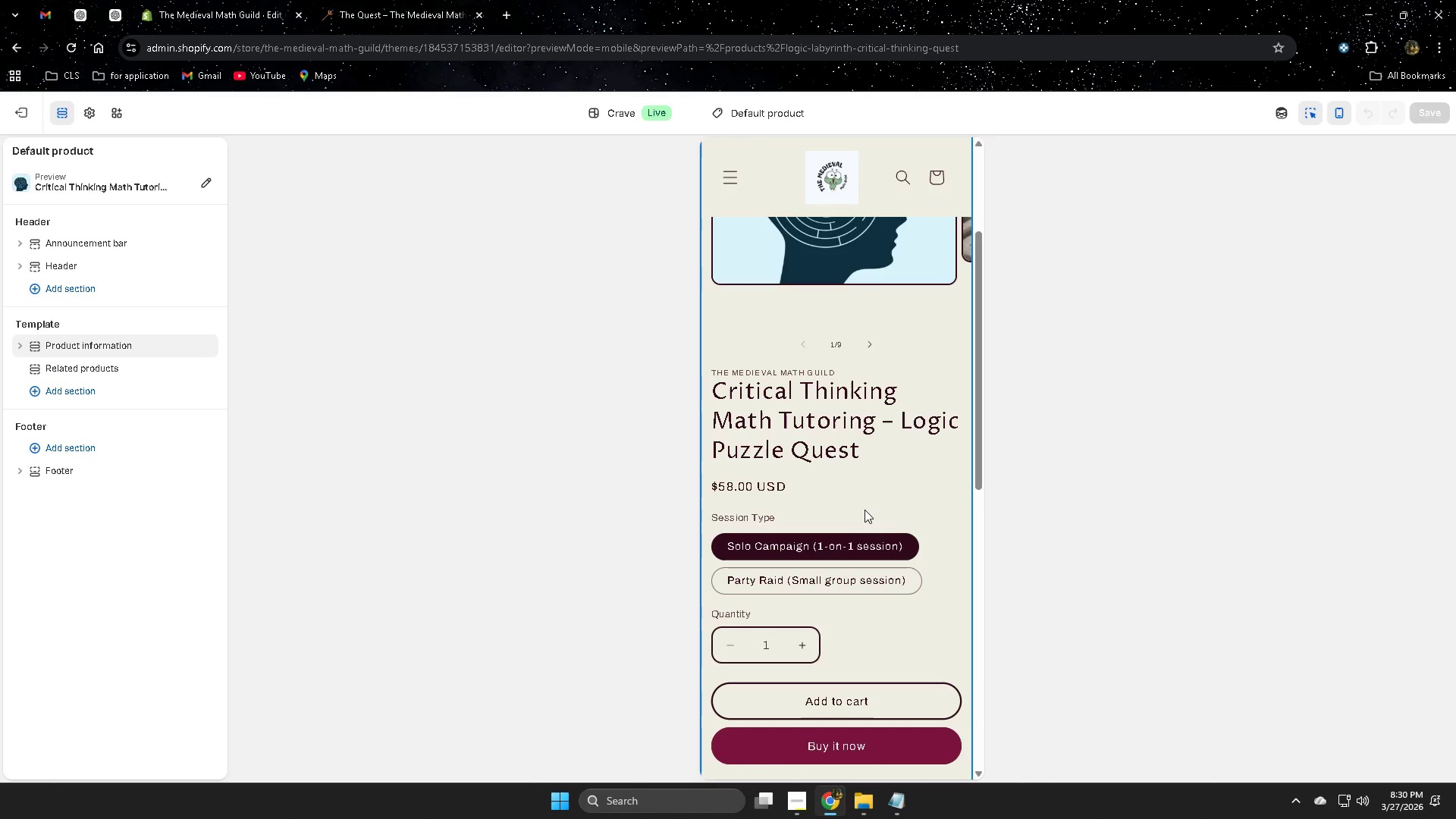 
scroll: coordinate [863, 497], scroll_direction: up, amount: 6.0
 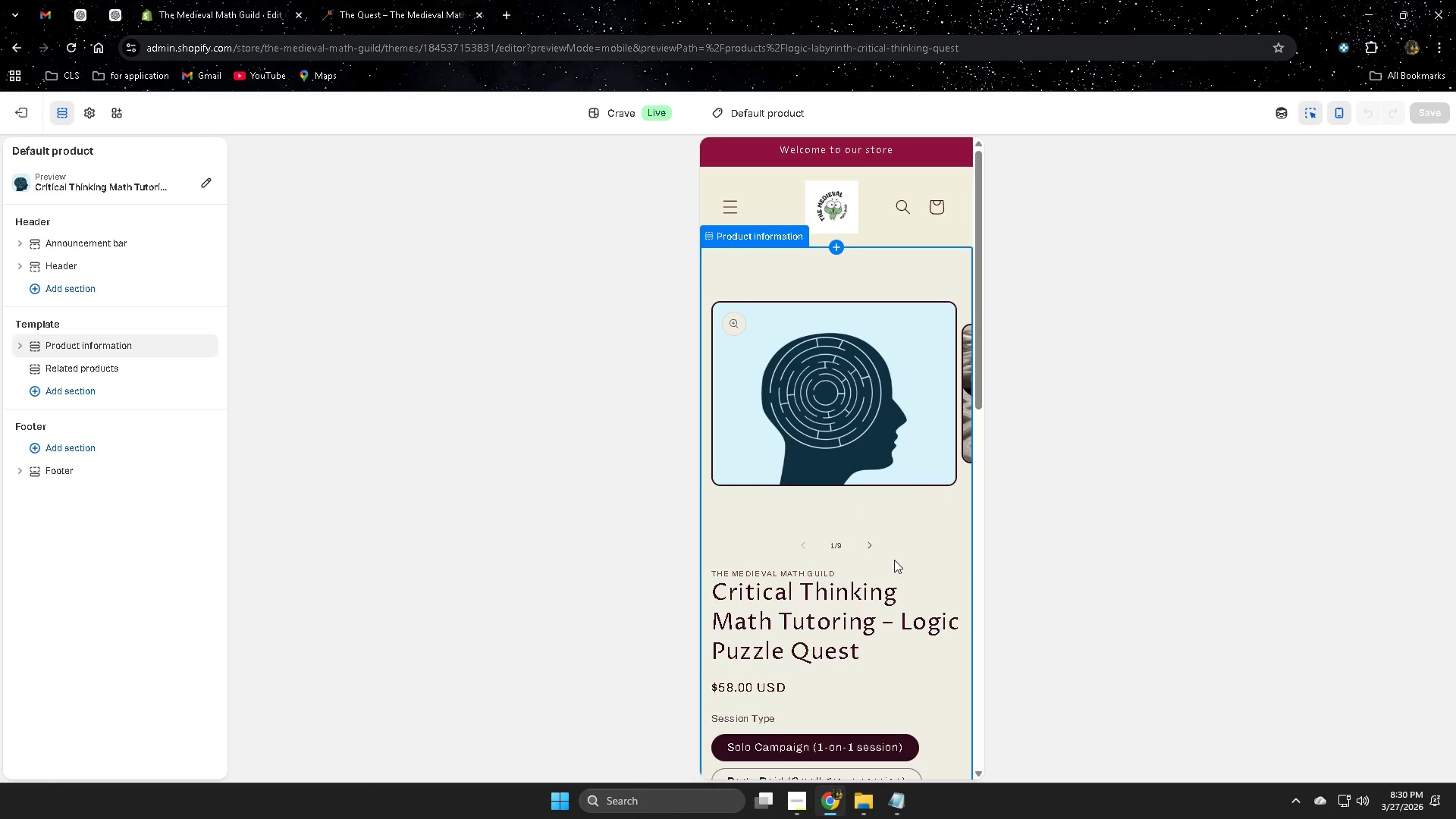 
left_click([871, 548])
 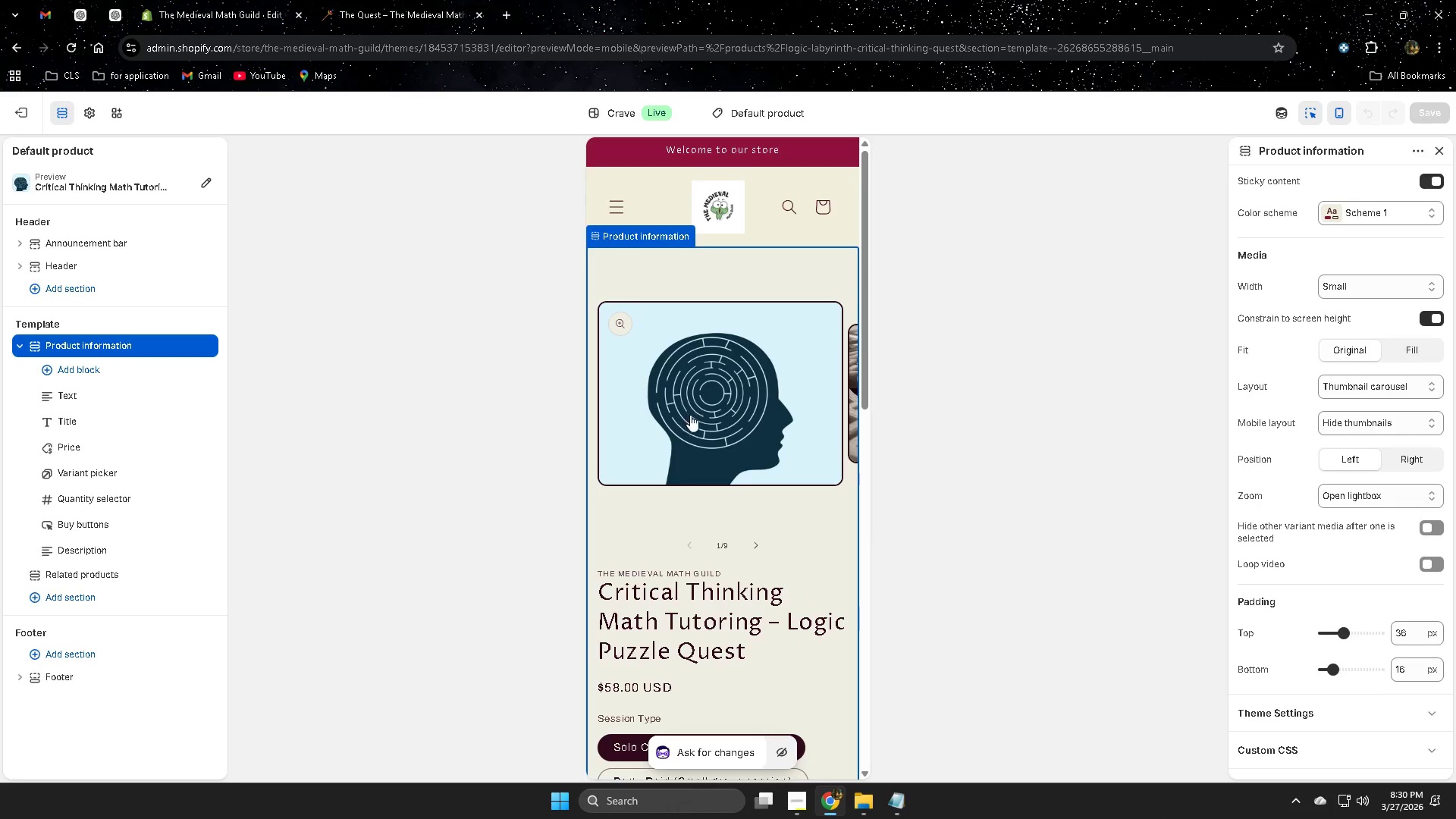 
scroll: coordinate [736, 422], scroll_direction: up, amount: 1.0
 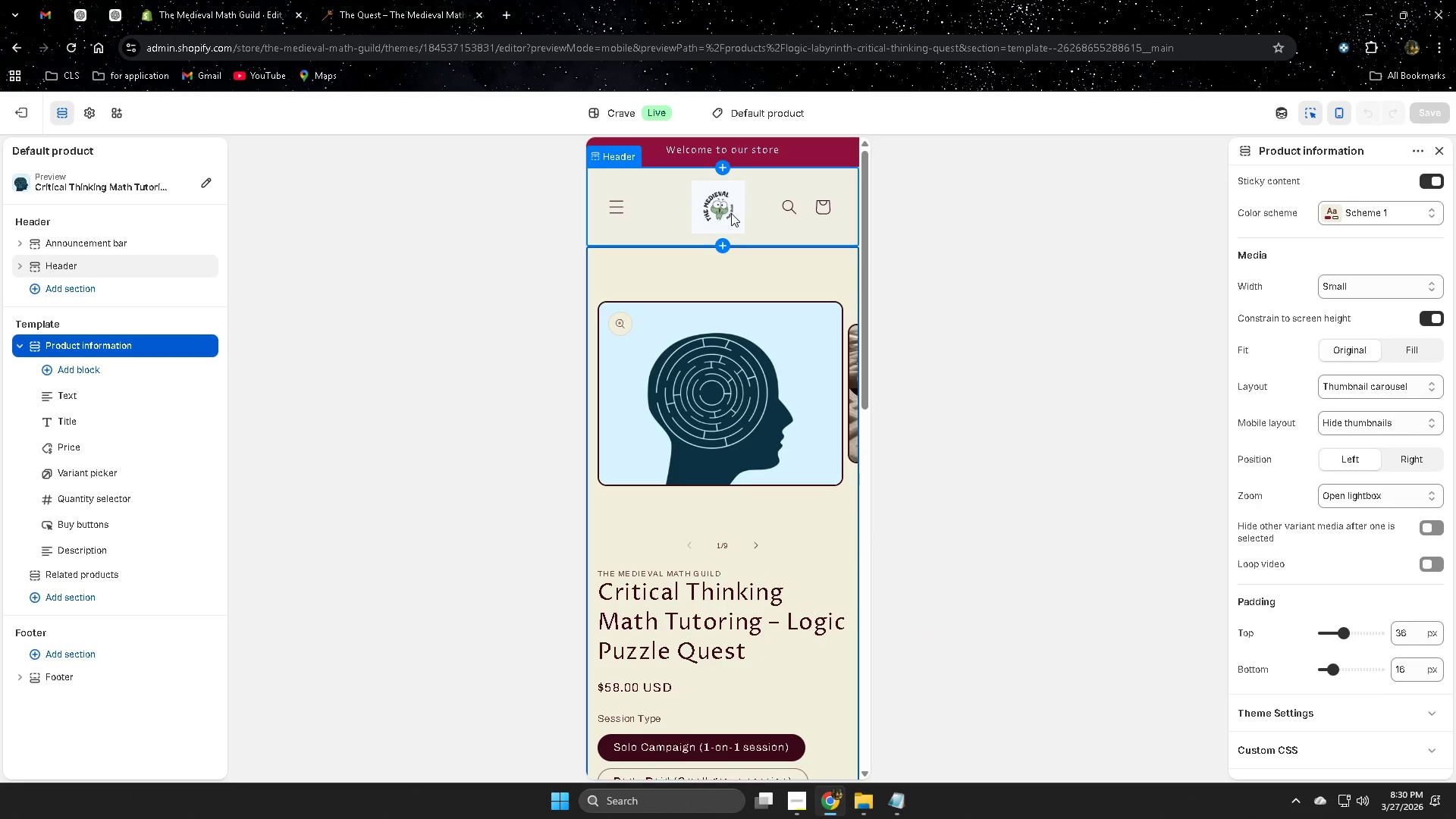 
left_click([724, 212])
 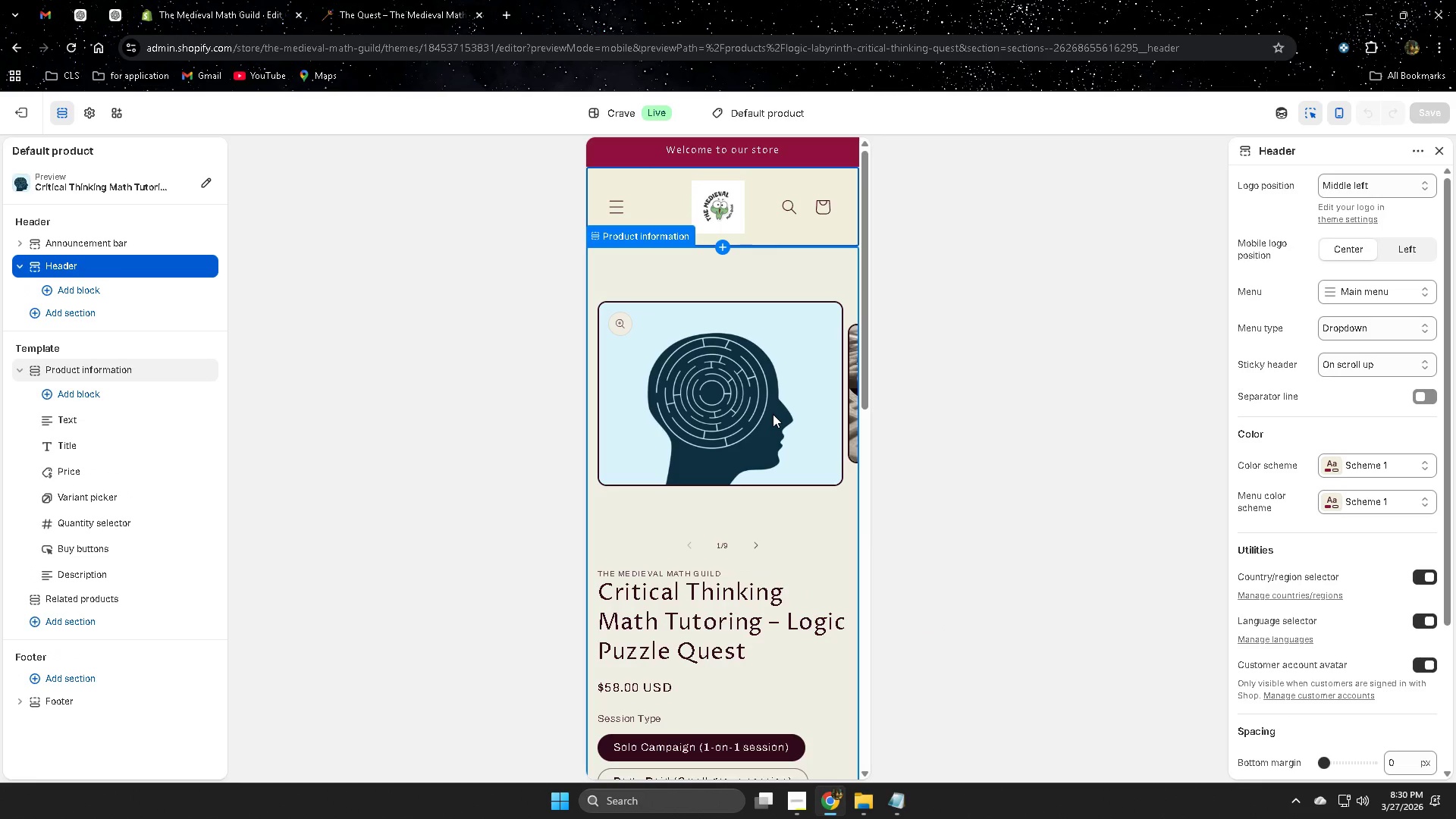 
scroll: coordinate [773, 414], scroll_direction: down, amount: 1.0
 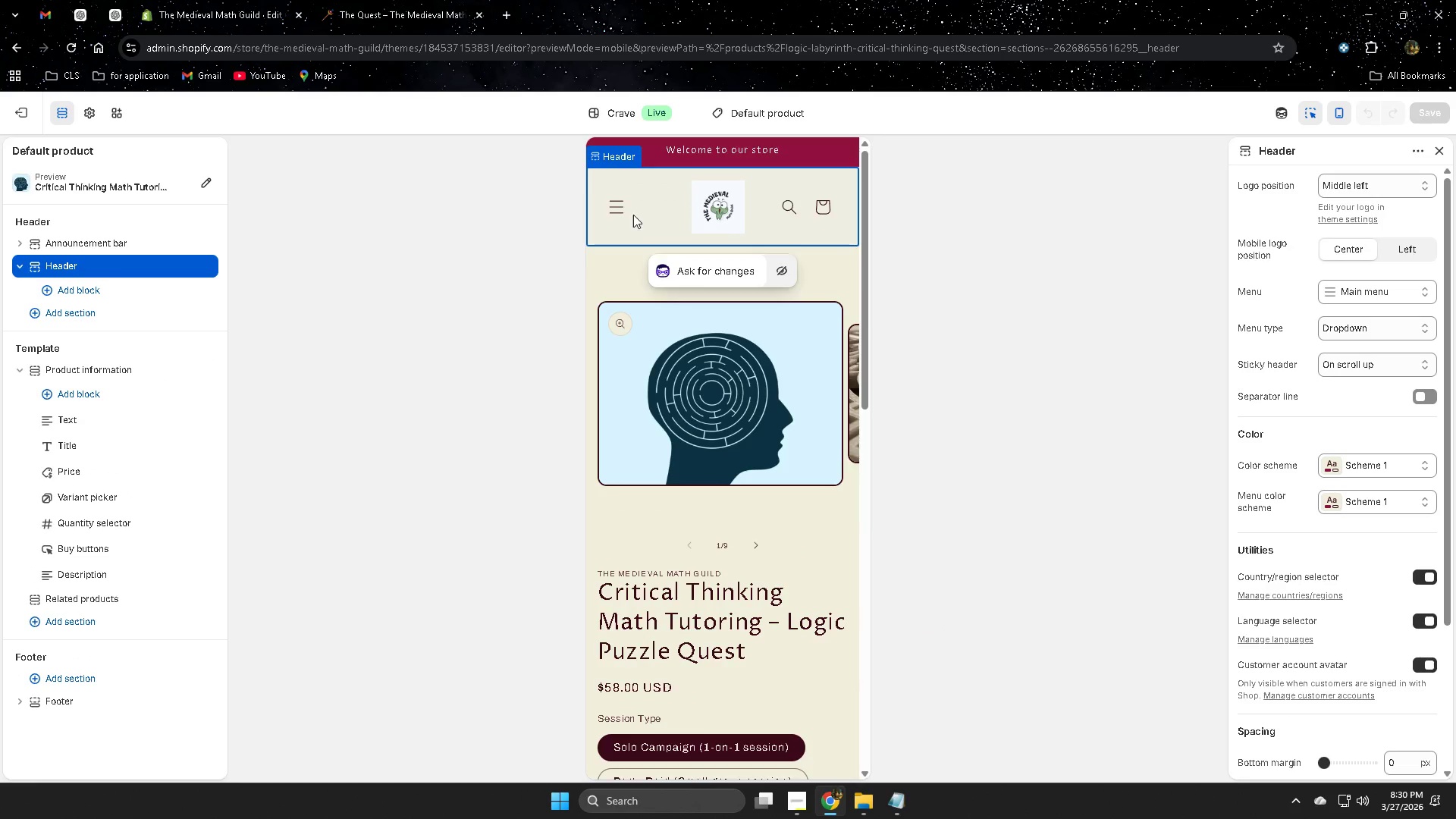 
left_click([618, 210])
 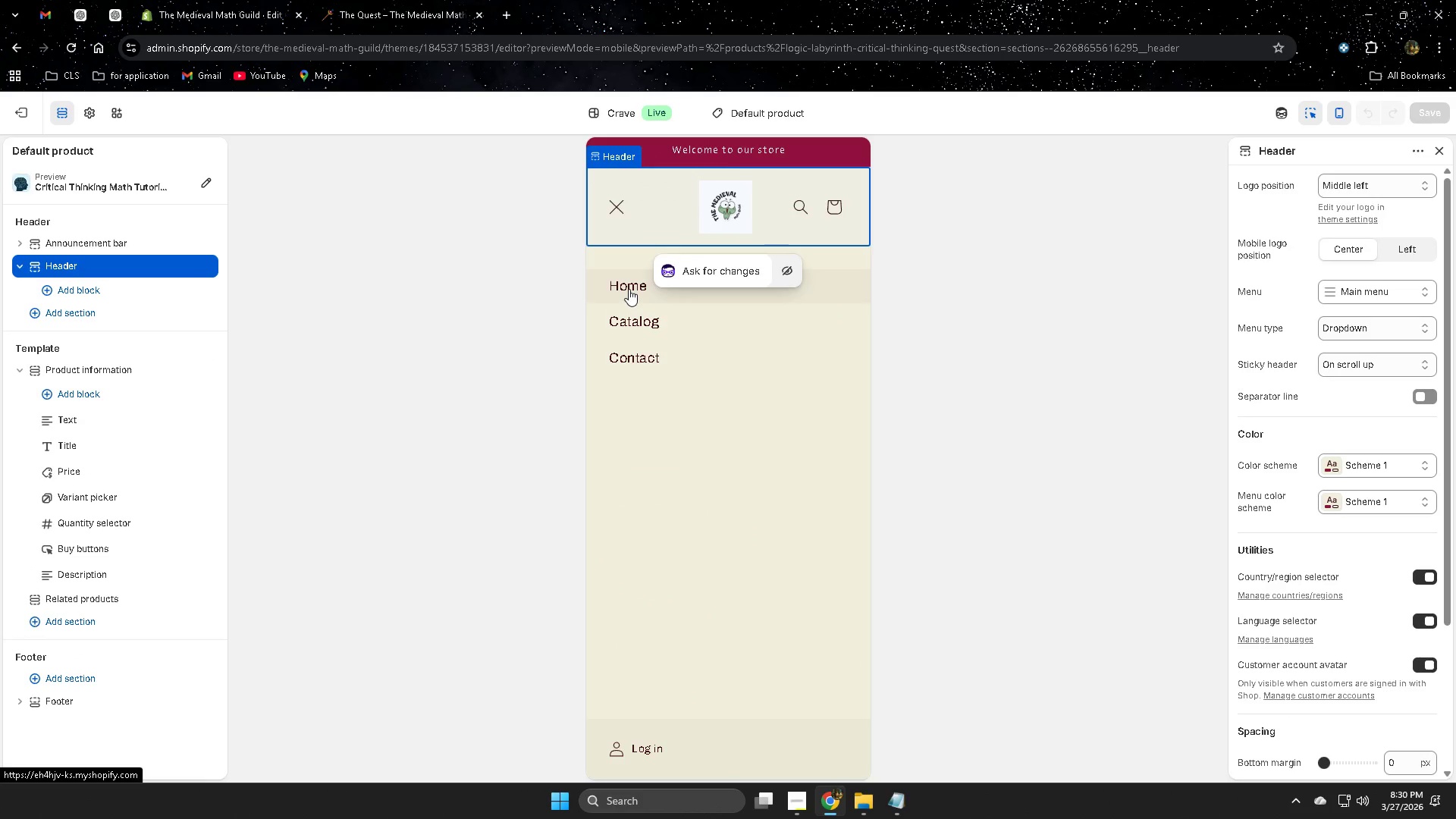 
left_click([634, 327])
 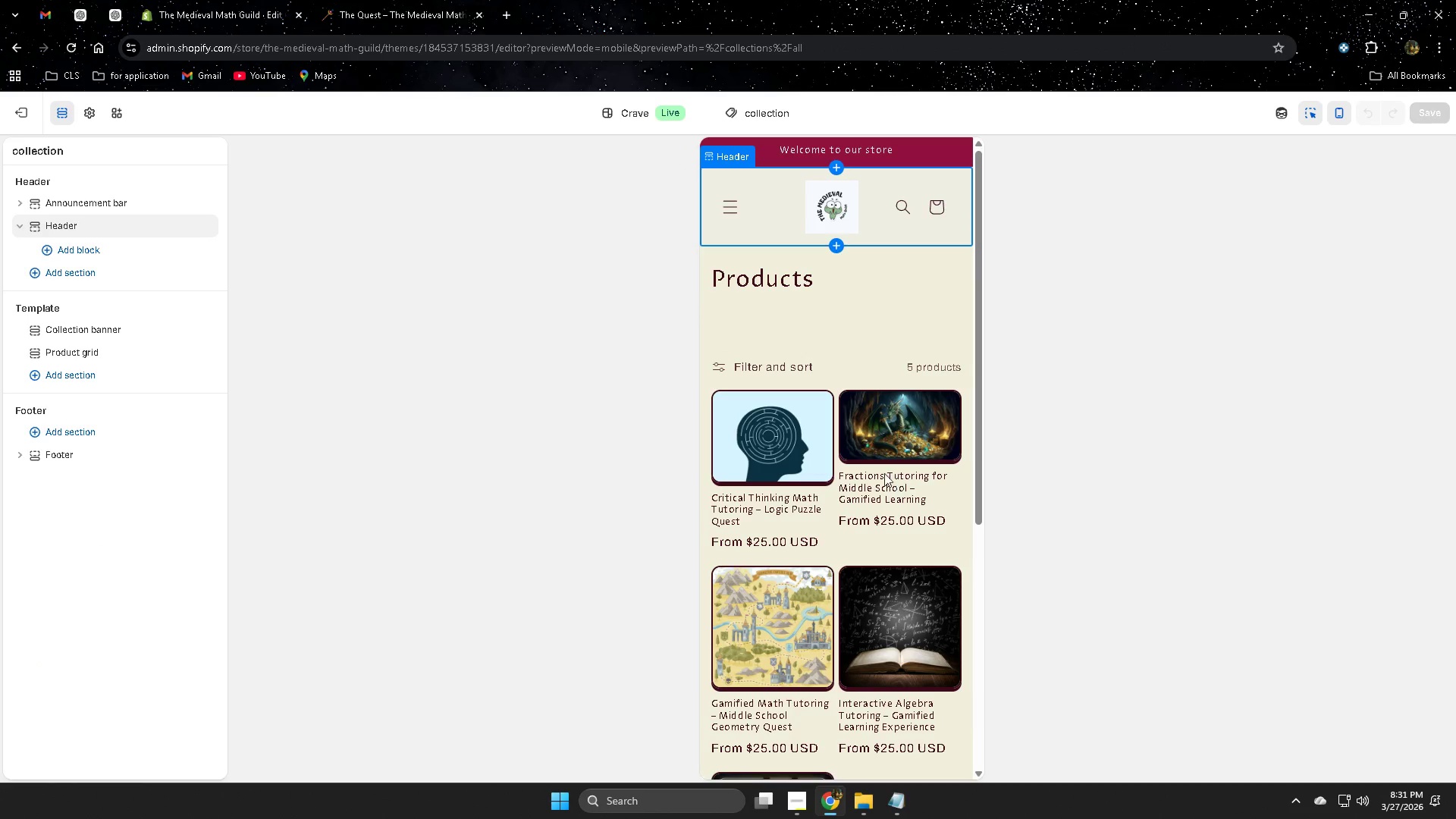 
left_click([892, 443])
 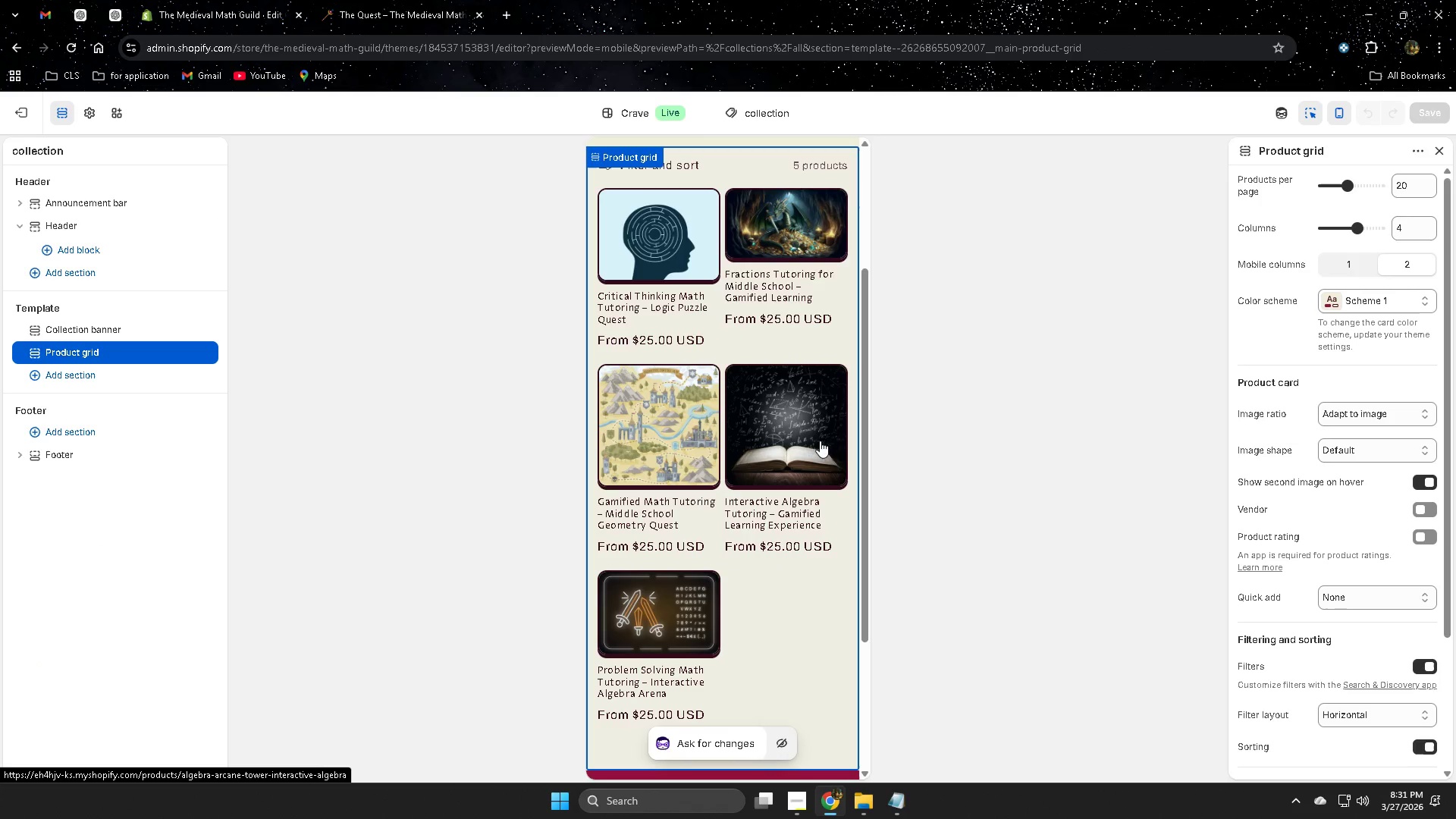 
scroll: coordinate [890, 443], scroll_direction: none, amount: 0.0
 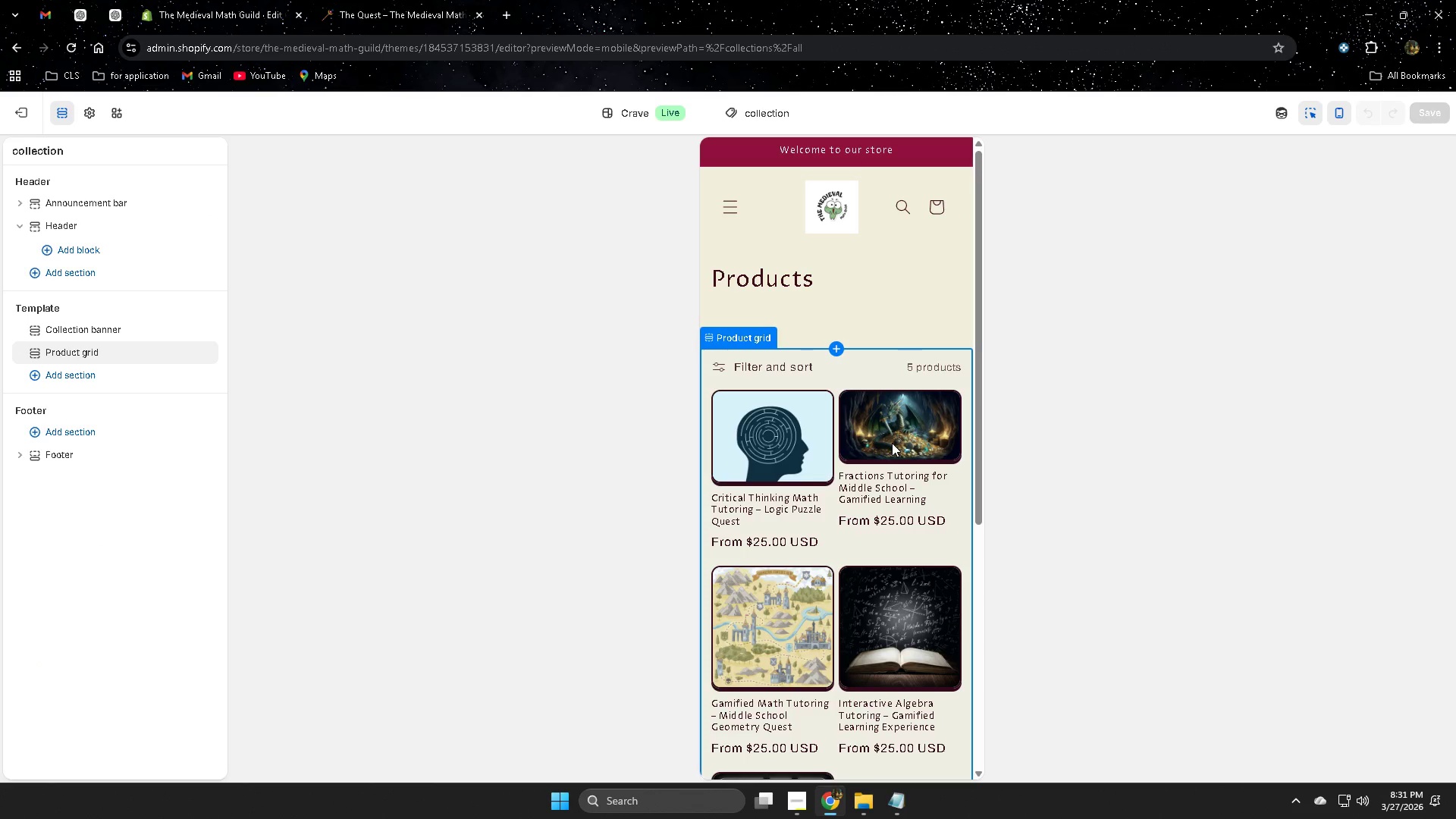 
left_click([792, 397])
 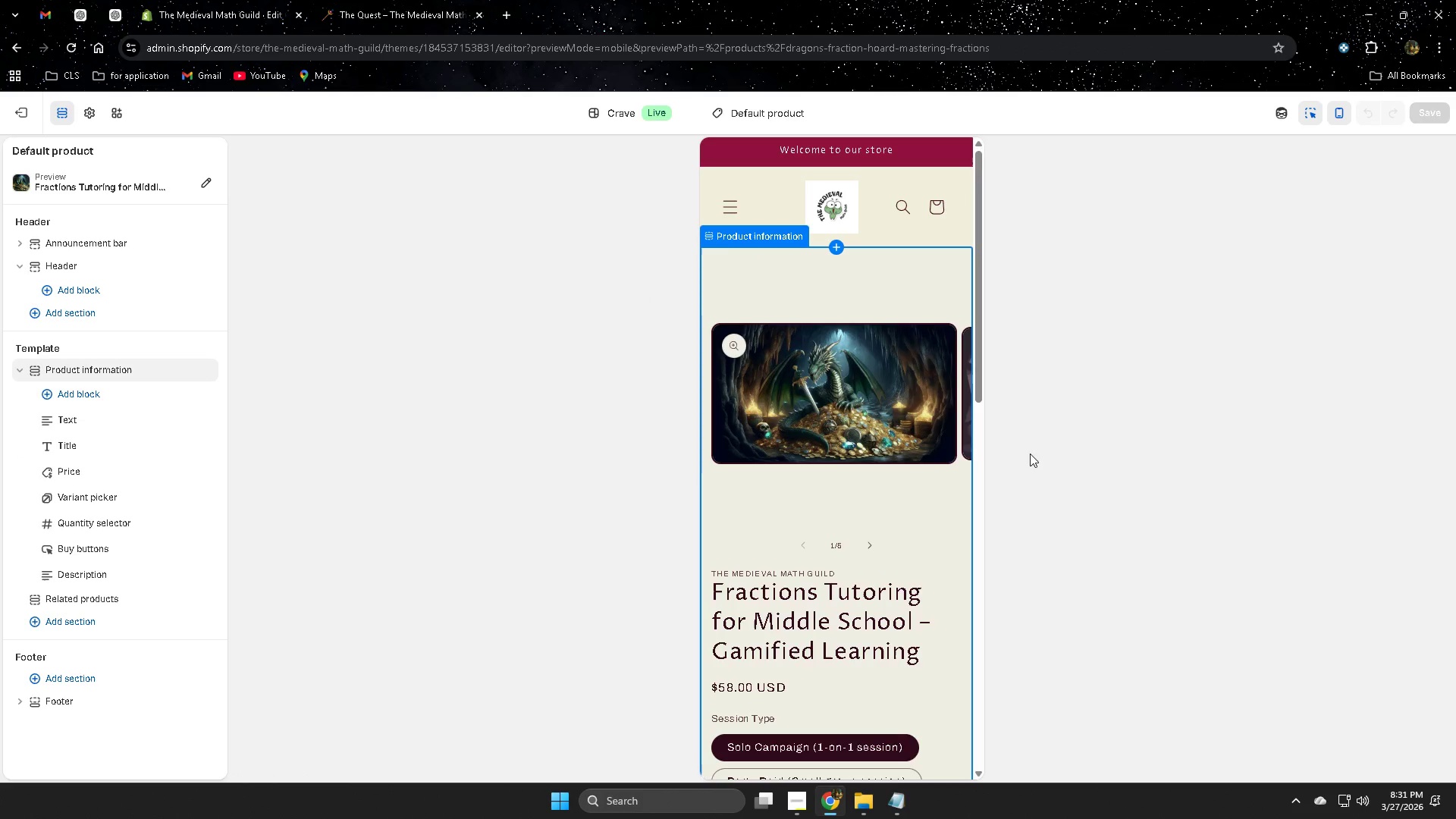 
scroll: coordinate [773, 384], scroll_direction: up, amount: 2.0
 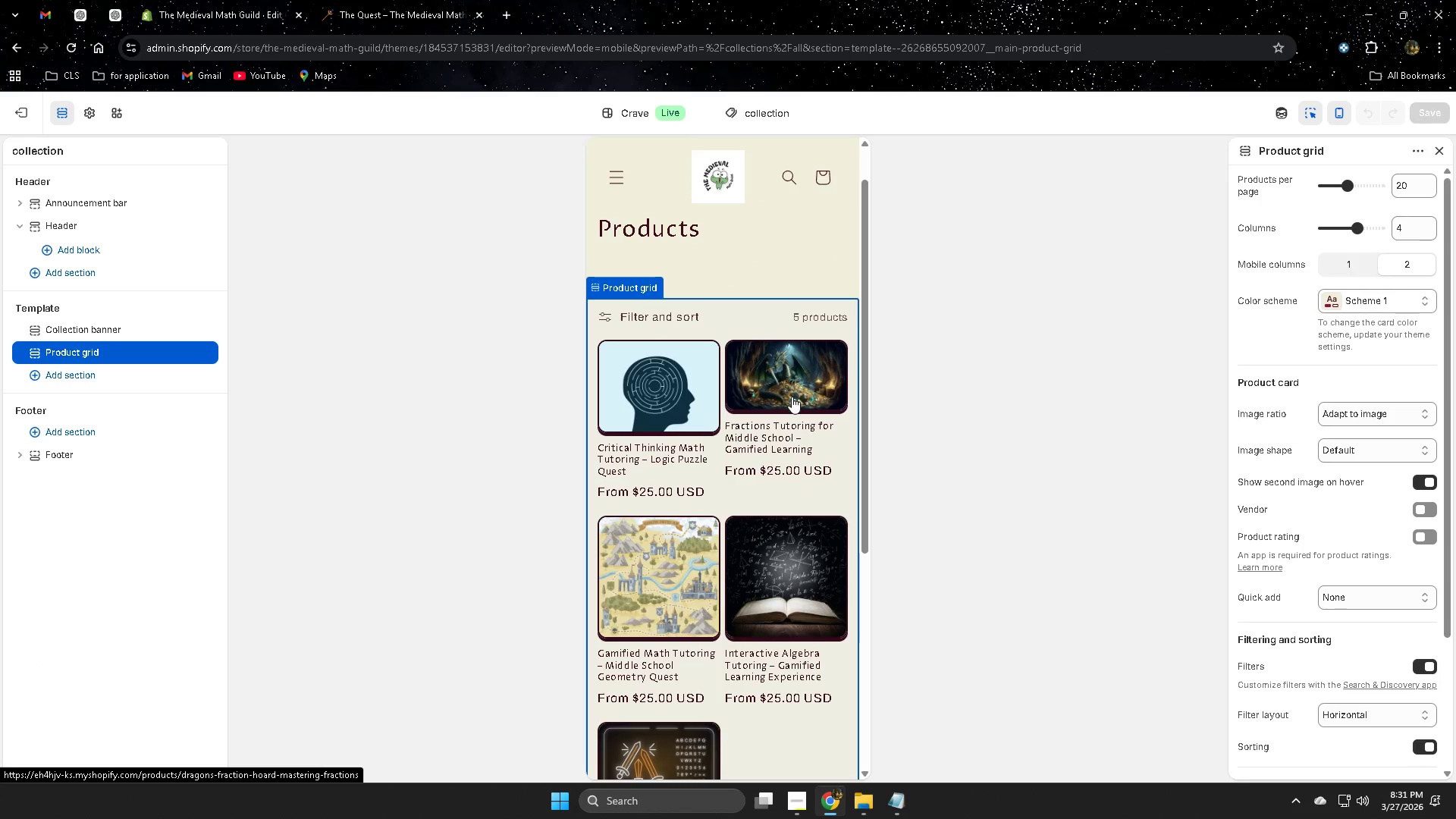 
left_click_drag(start_coordinate=[980, 366], to_coordinate=[980, 378])
 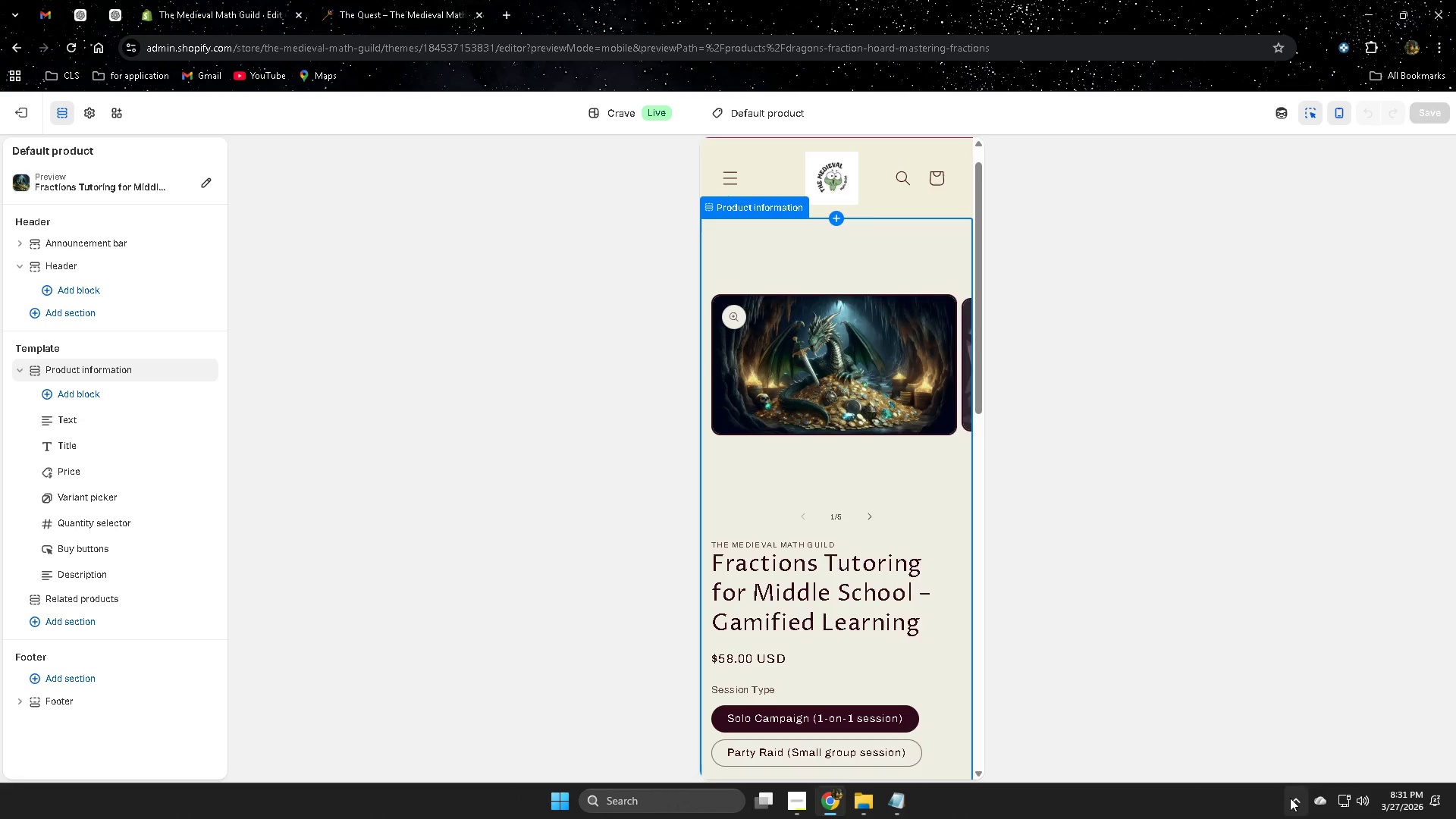 
double_click([1276, 756])
 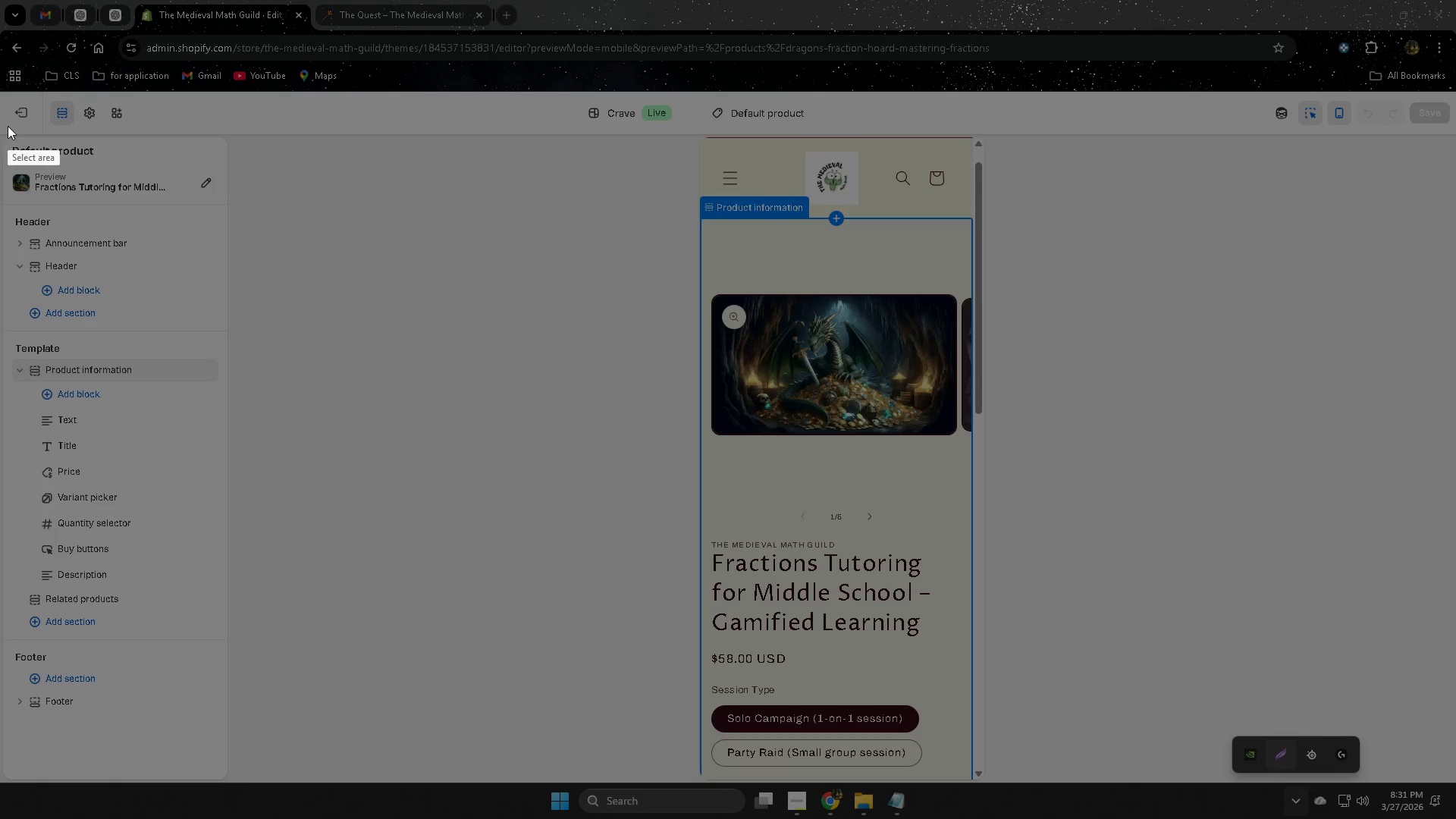 
left_click_drag(start_coordinate=[0, 131], to_coordinate=[1021, 783])
 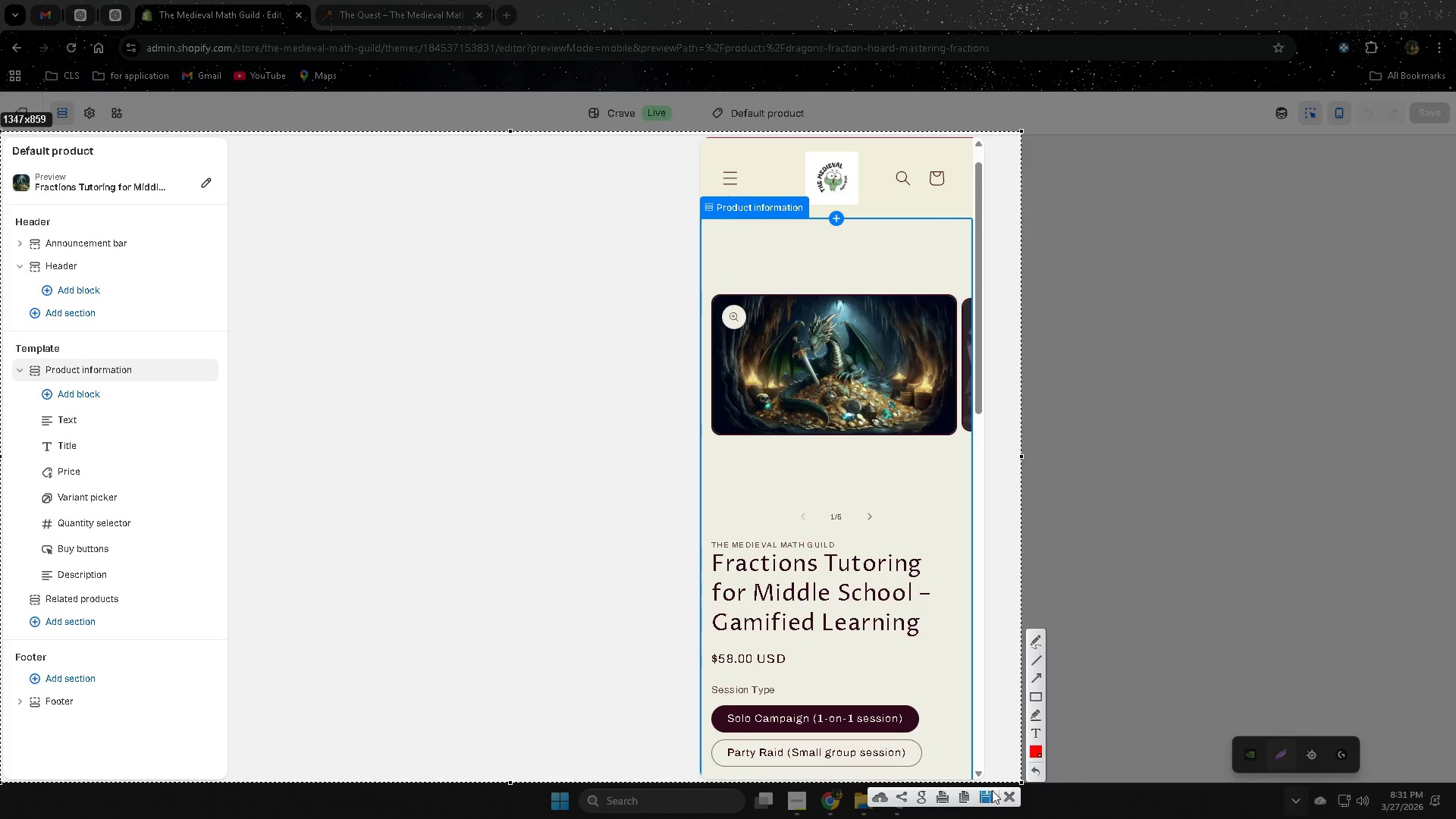 
left_click([986, 792])
 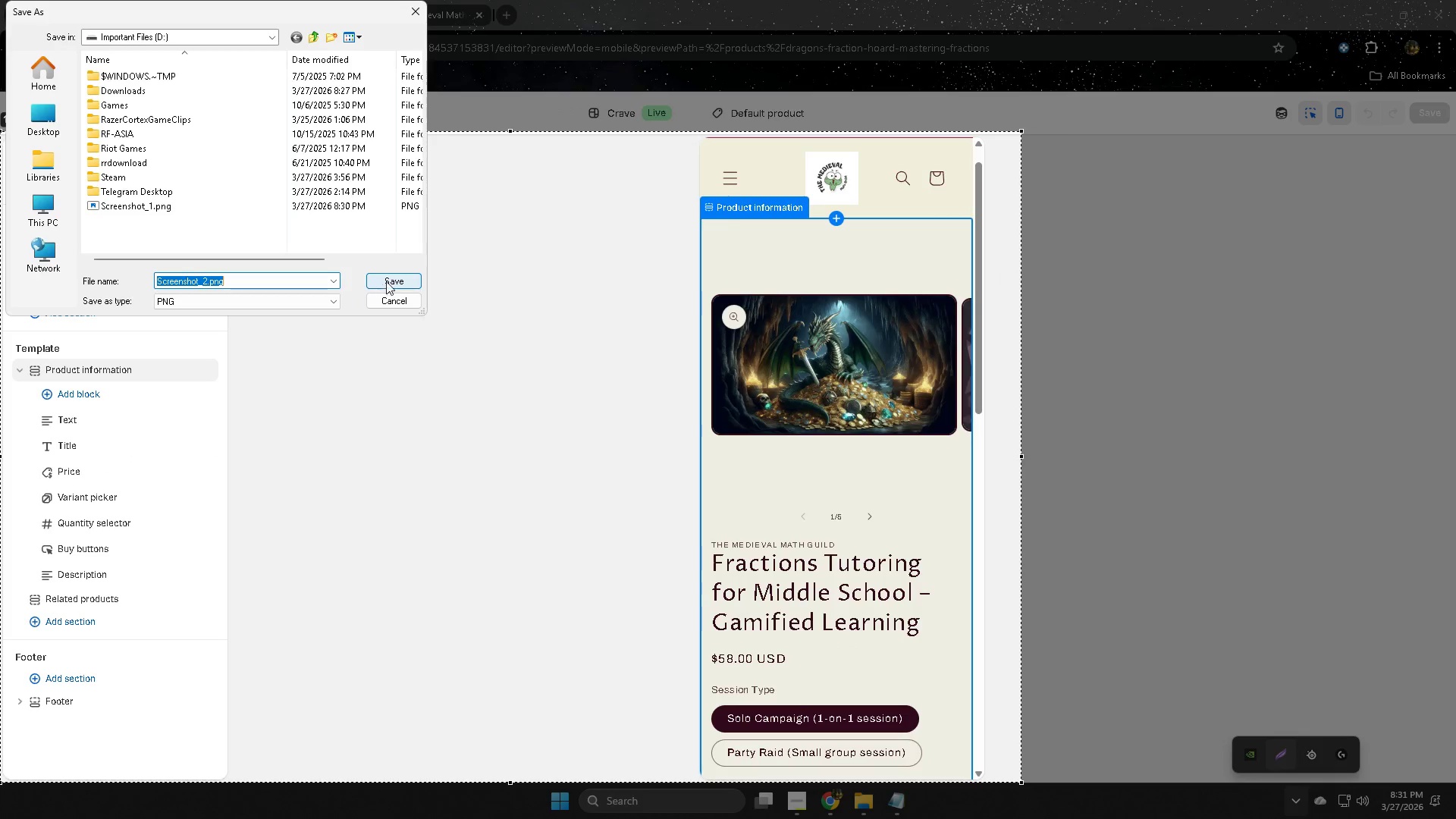 
left_click([387, 281])
 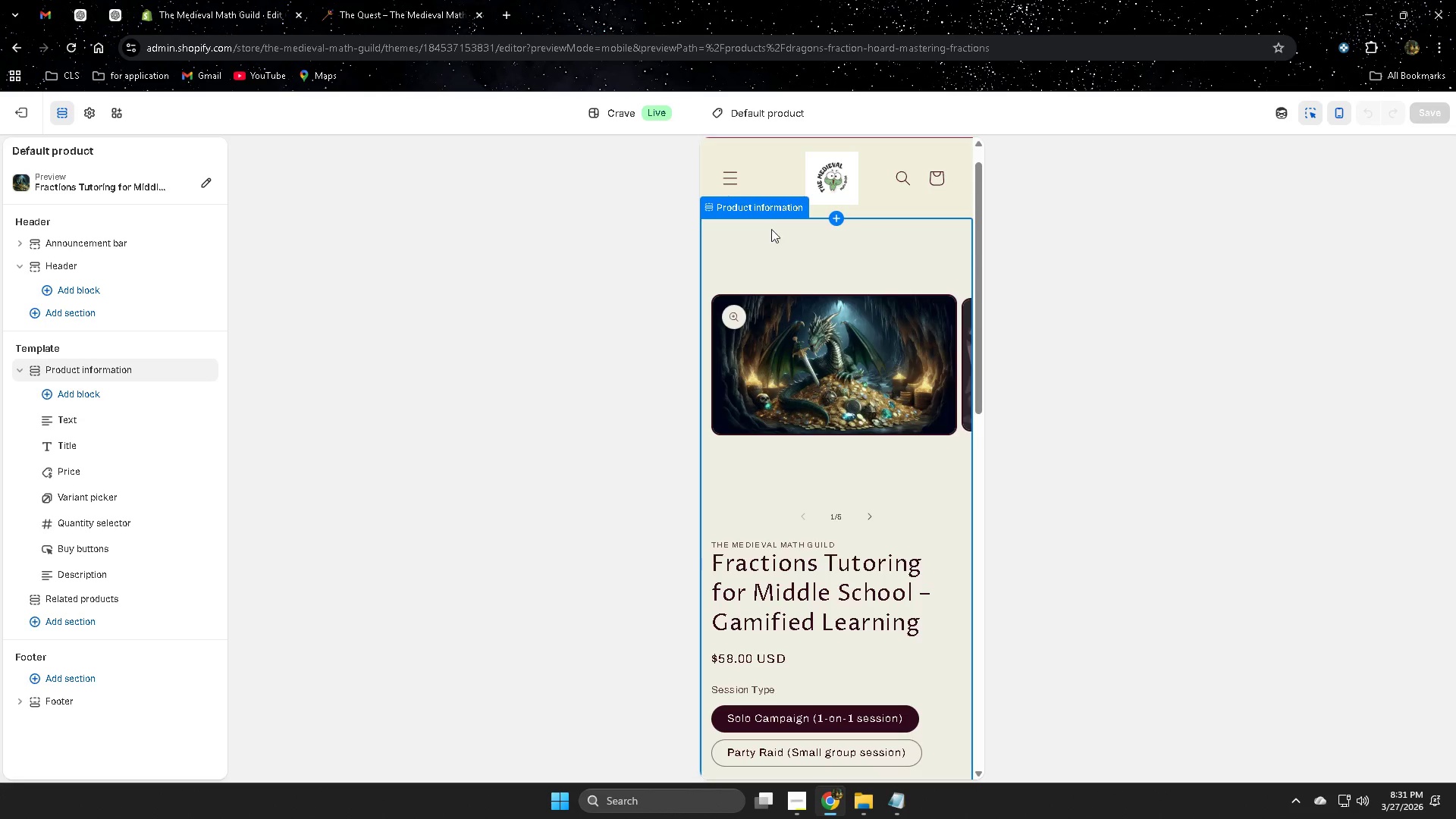 
left_click([732, 181])
 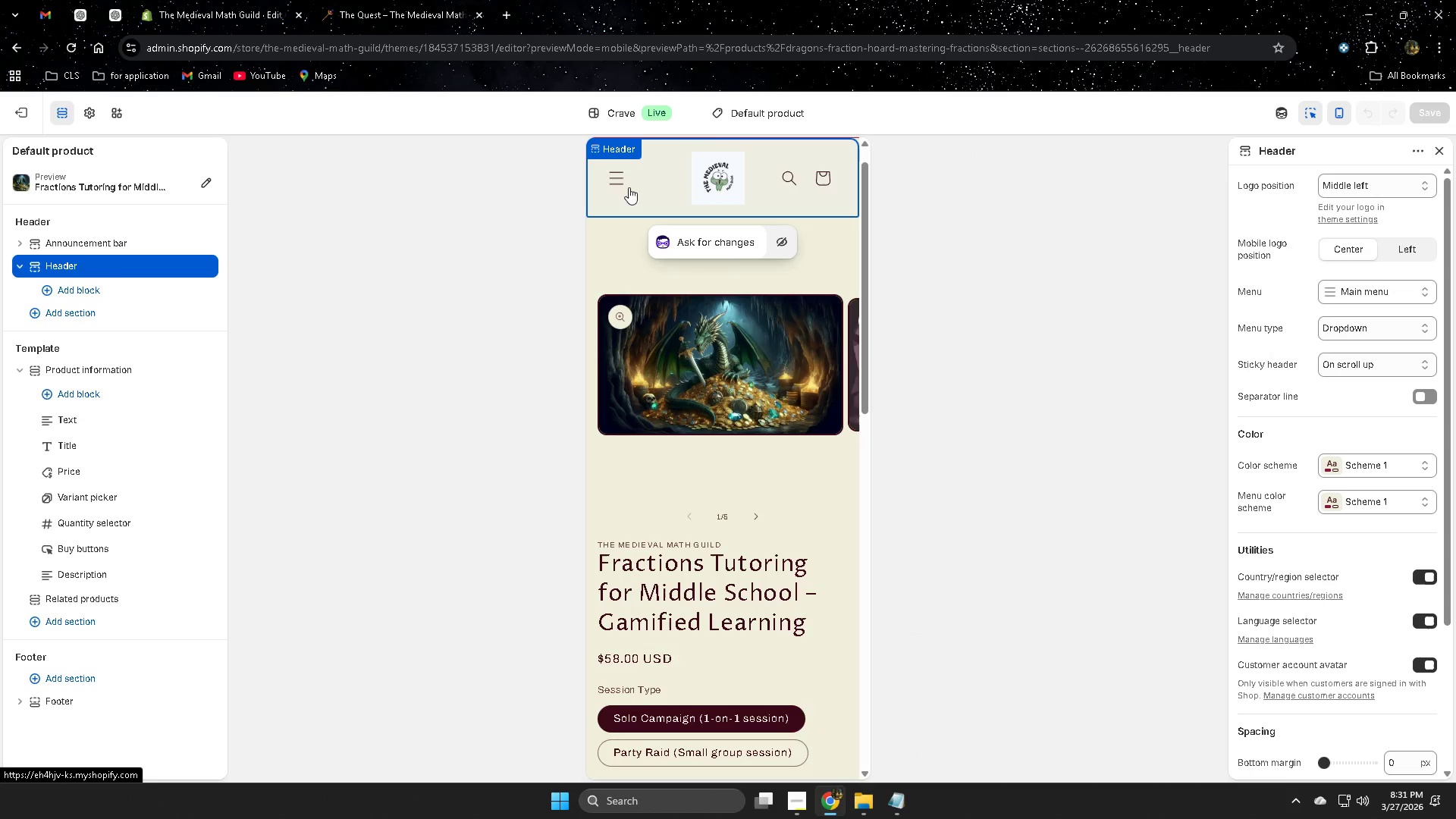 
left_click([607, 179])
 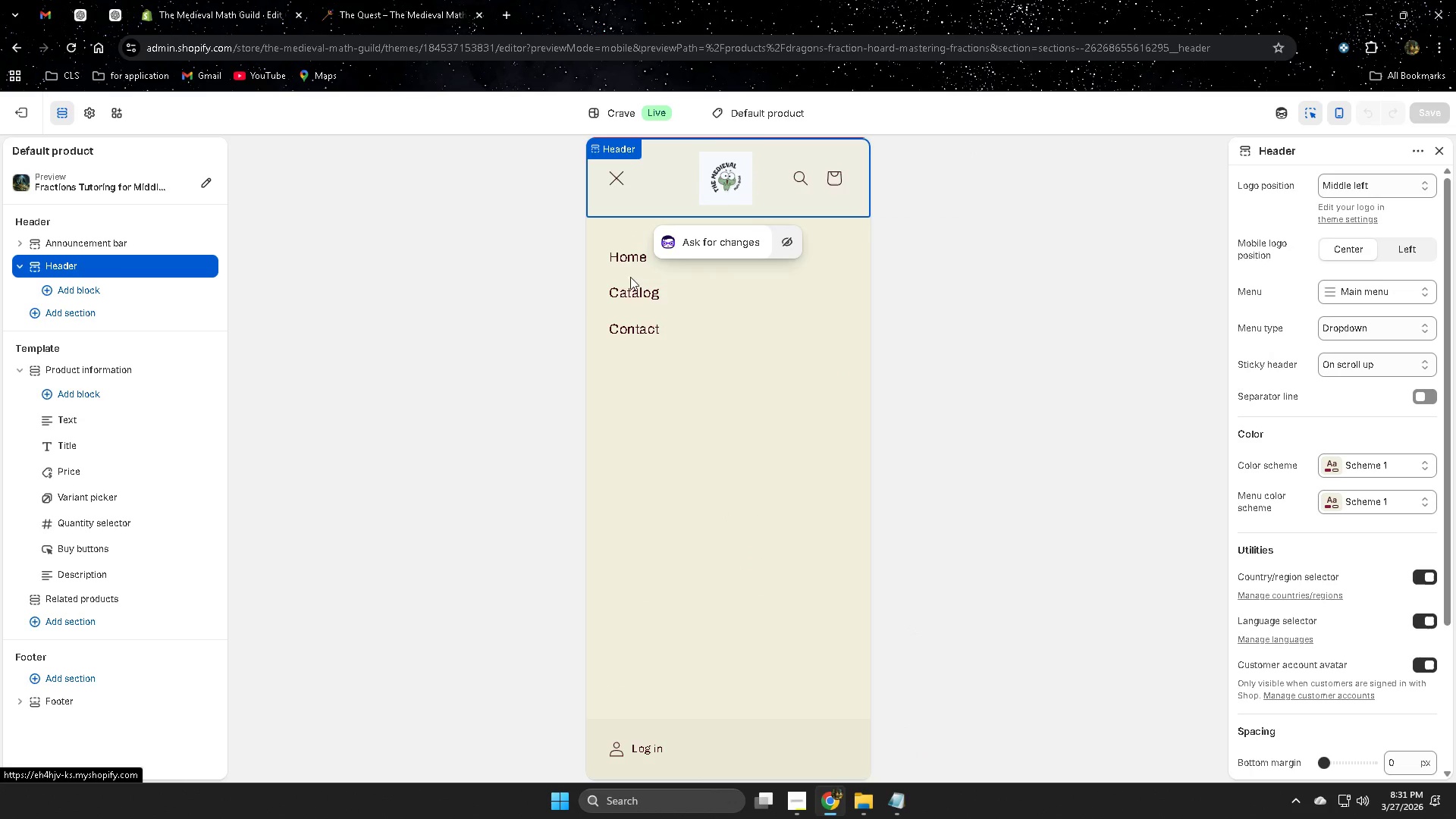 
left_click([631, 295])
 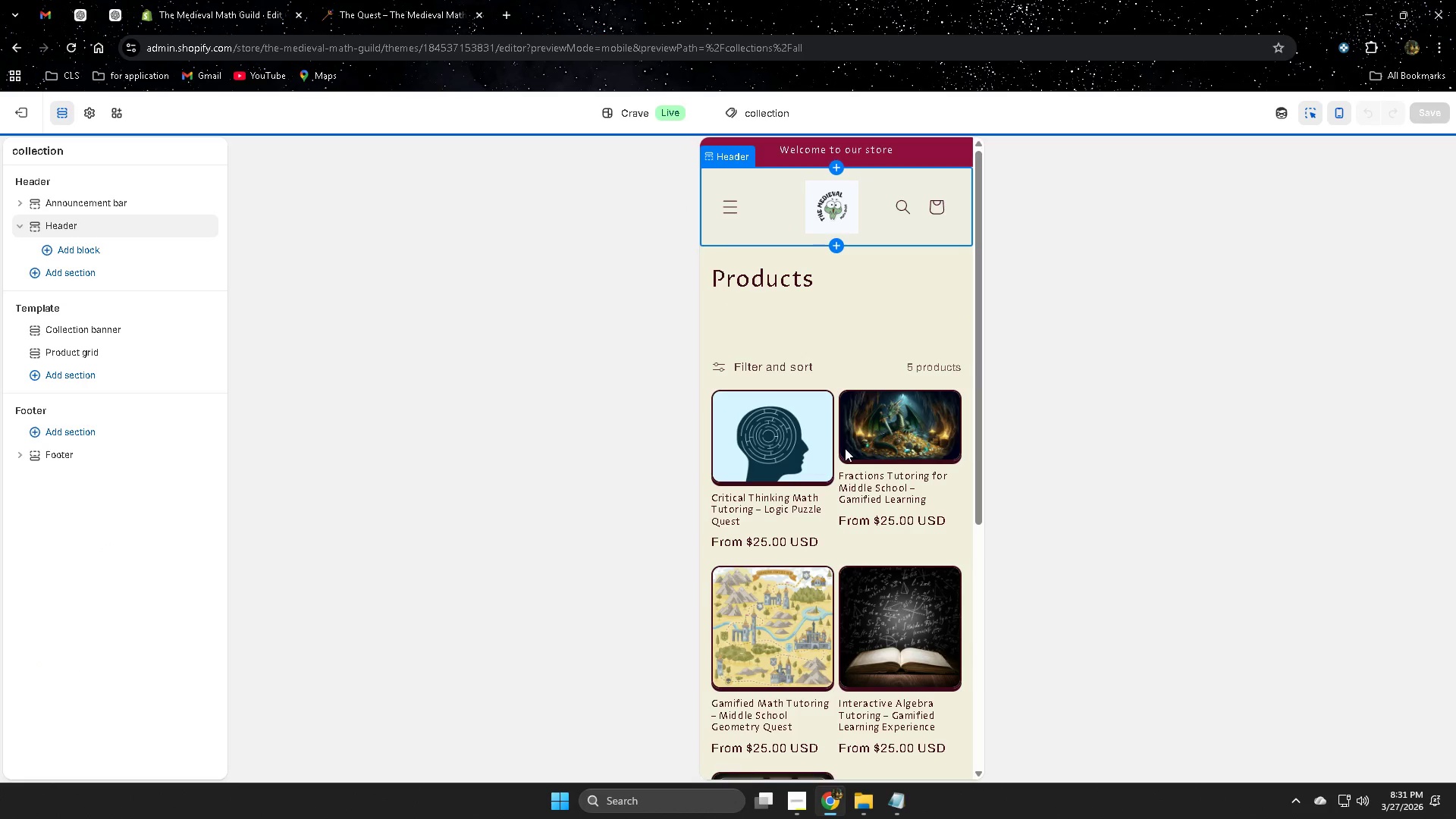 
scroll: coordinate [905, 536], scroll_direction: down, amount: 1.0
 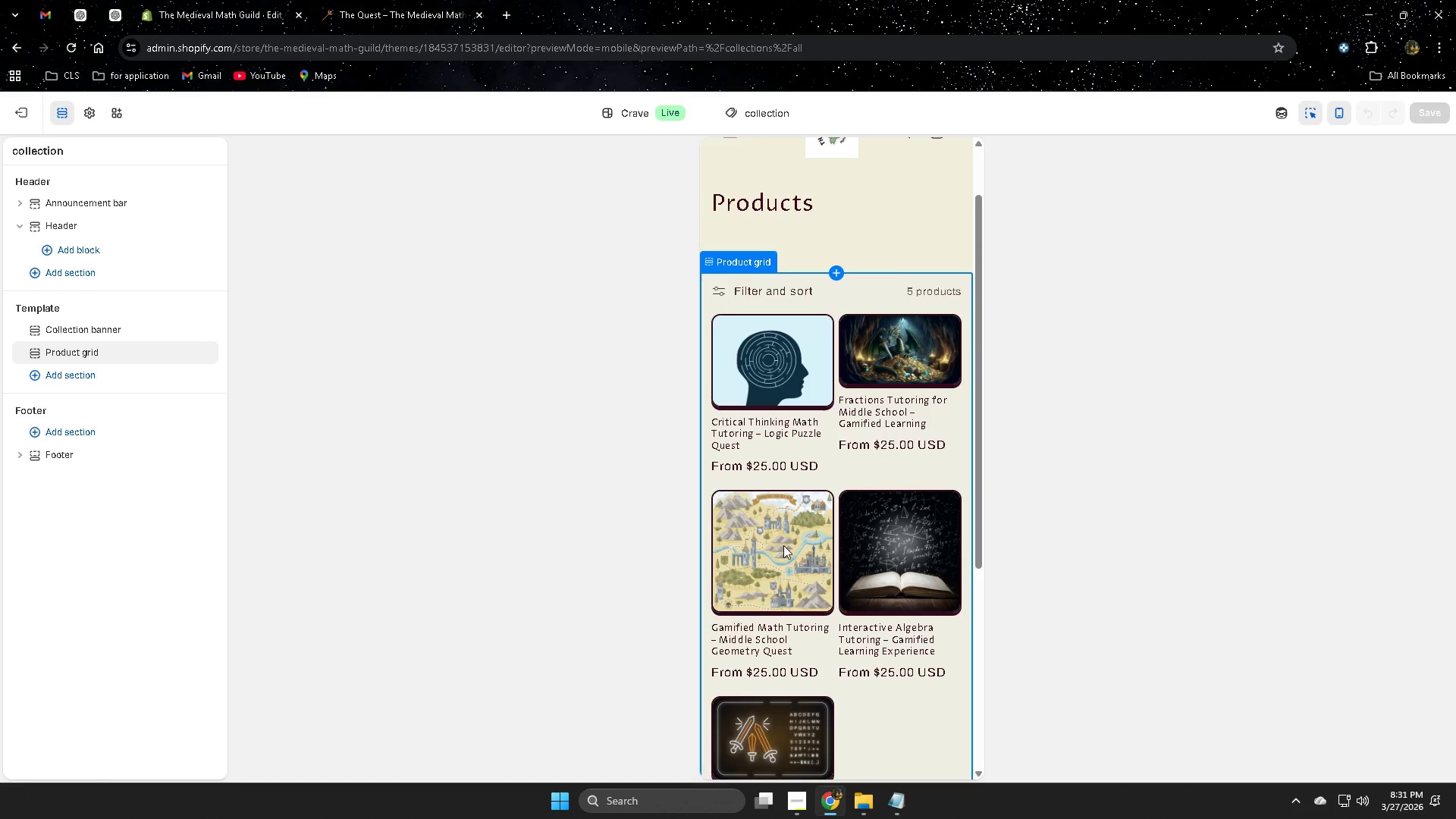 
left_click([783, 545])
 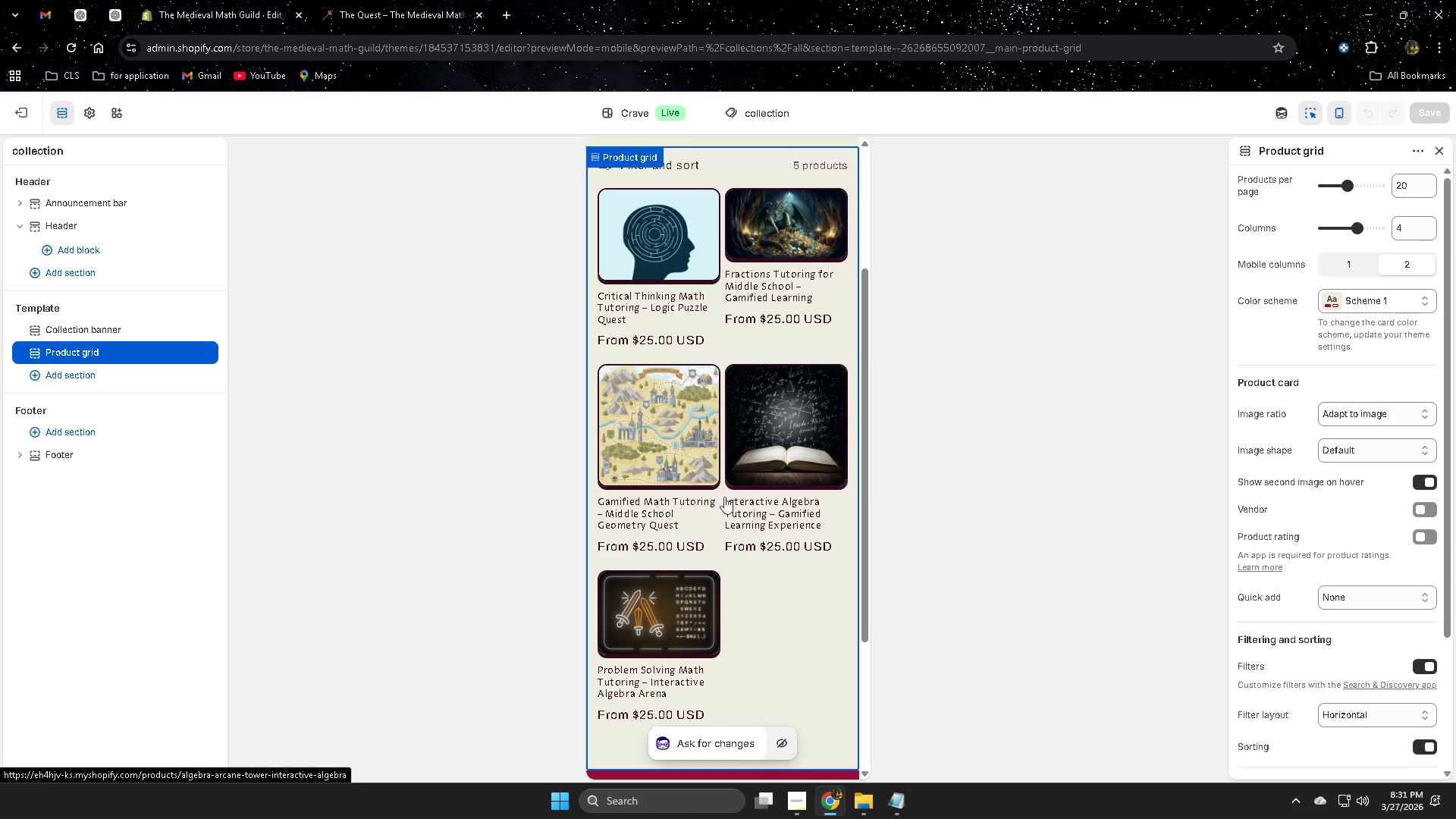 
left_click([677, 428])
 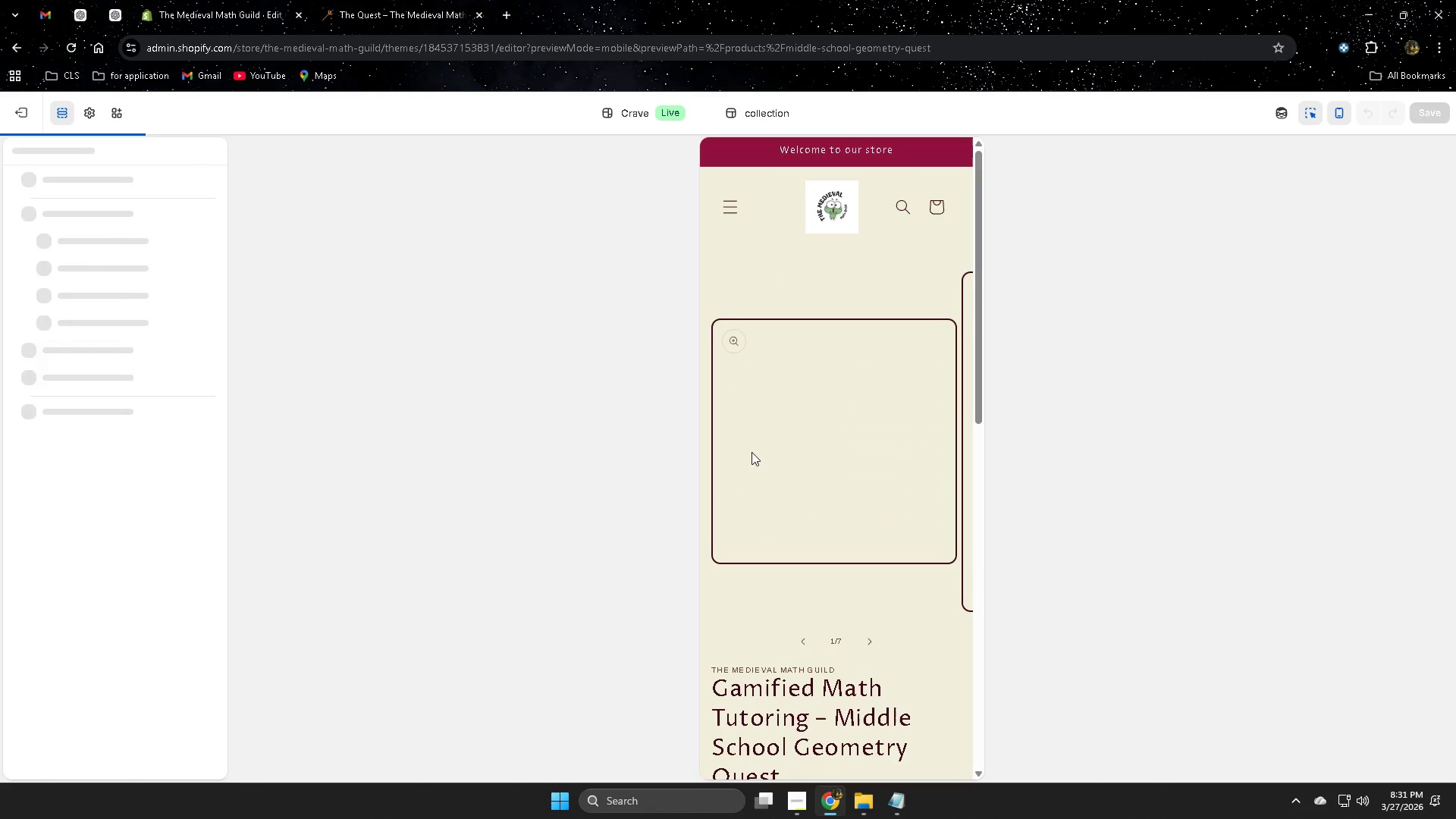 
scroll: coordinate [885, 519], scroll_direction: down, amount: 1.0
 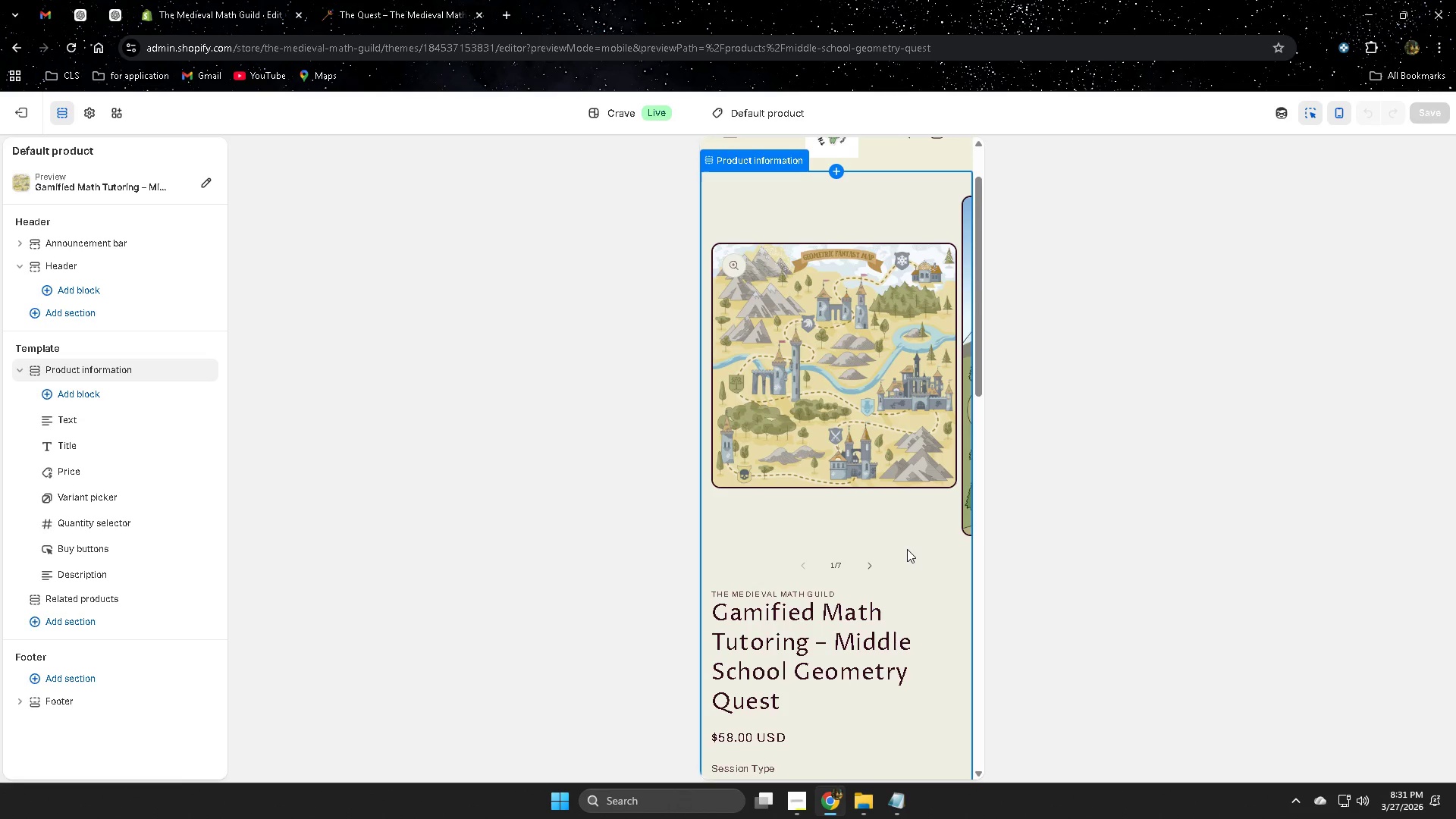 
scroll: coordinate [907, 549], scroll_direction: up, amount: 1.0
 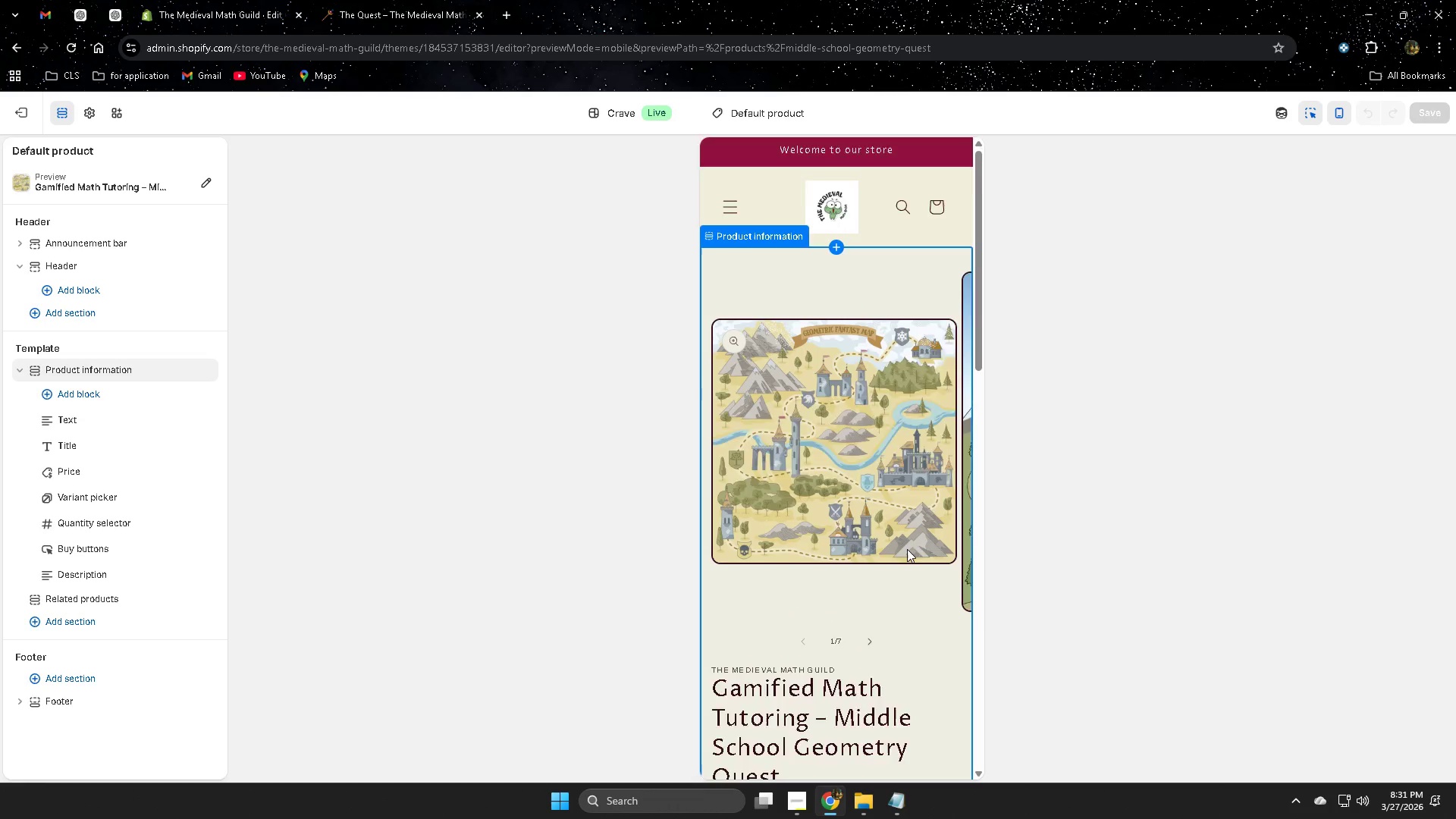 
scroll: coordinate [907, 549], scroll_direction: down, amount: 1.0
 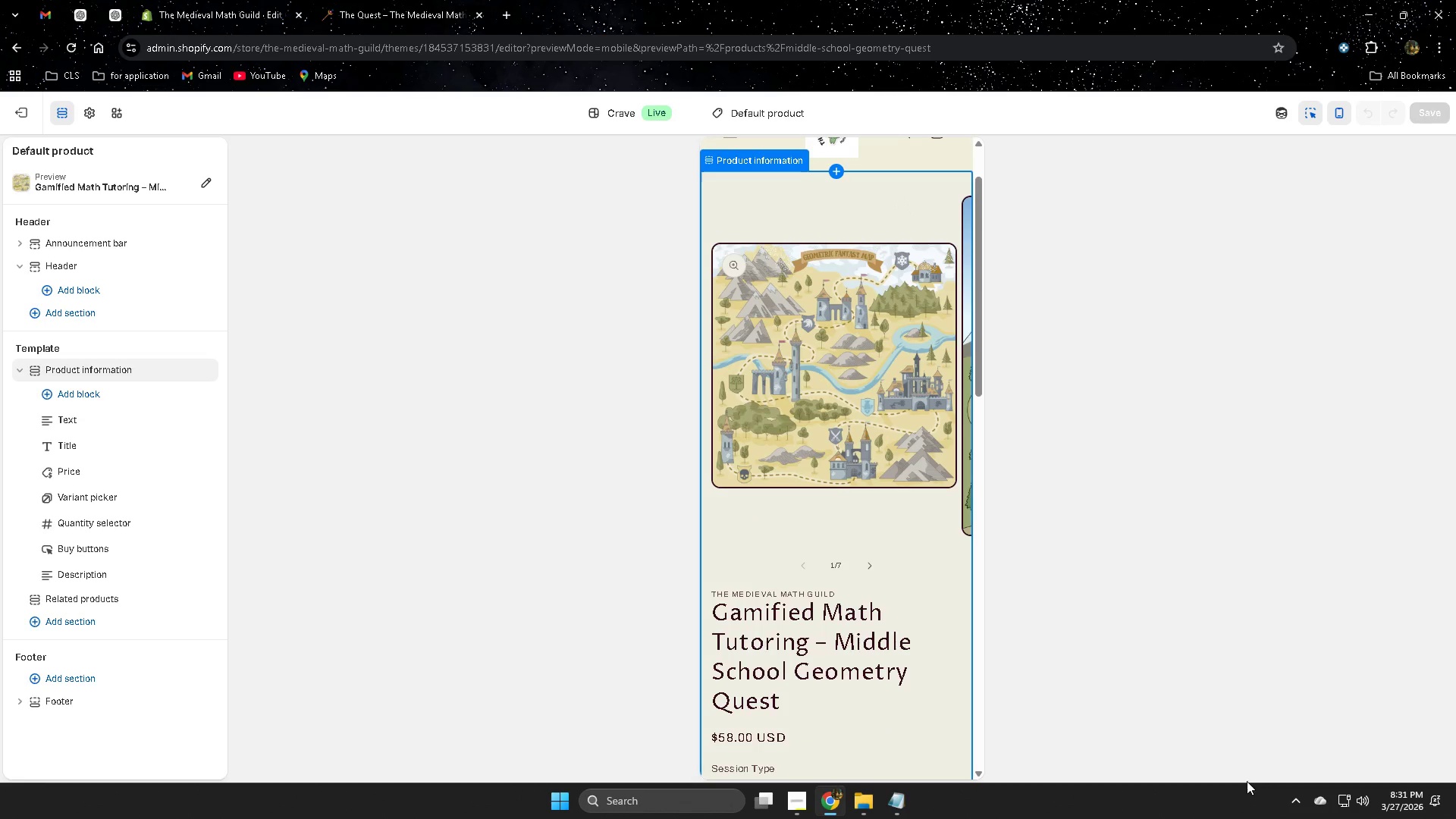 
left_click([1288, 802])
 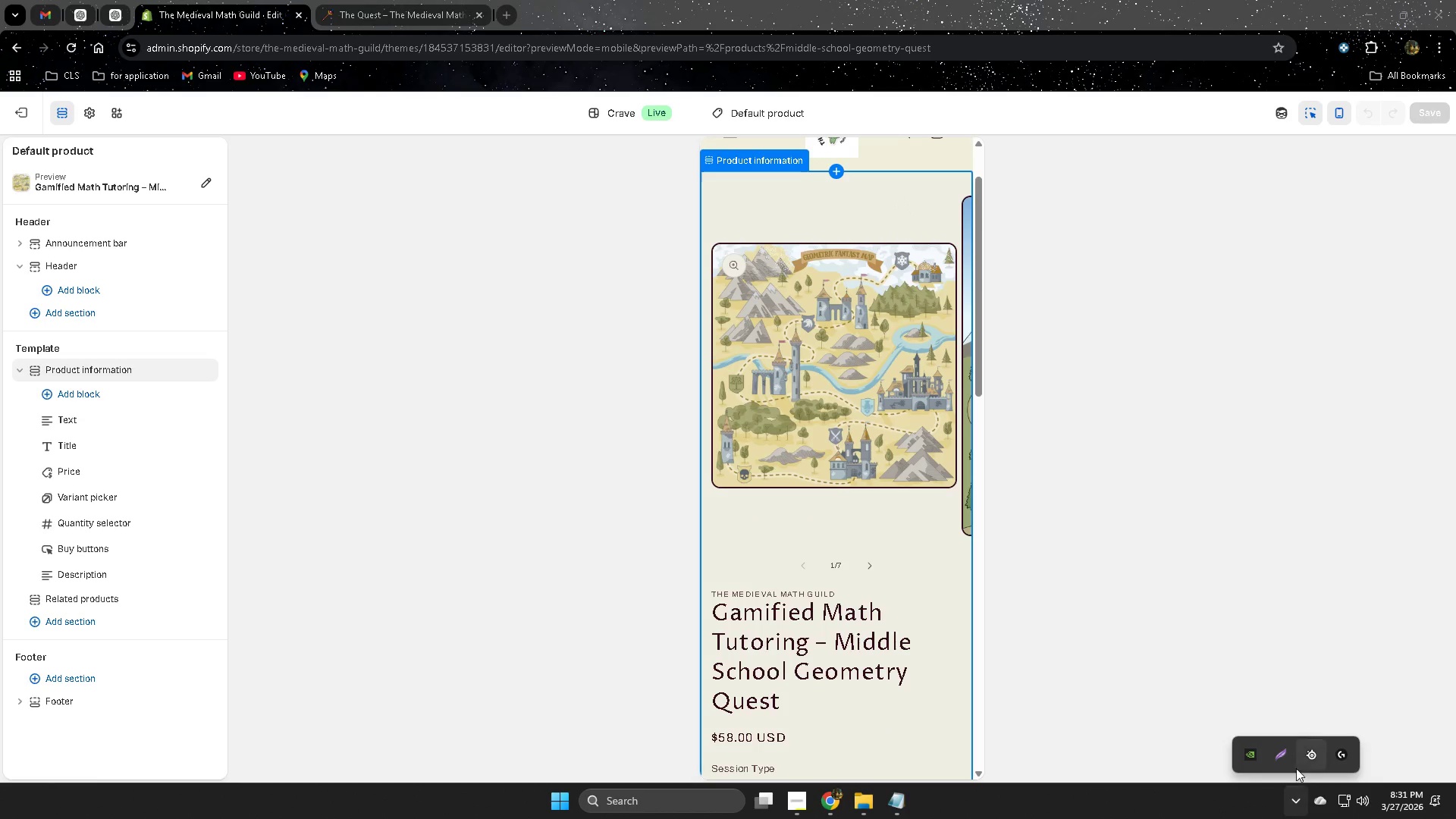 
left_click([1282, 761])
 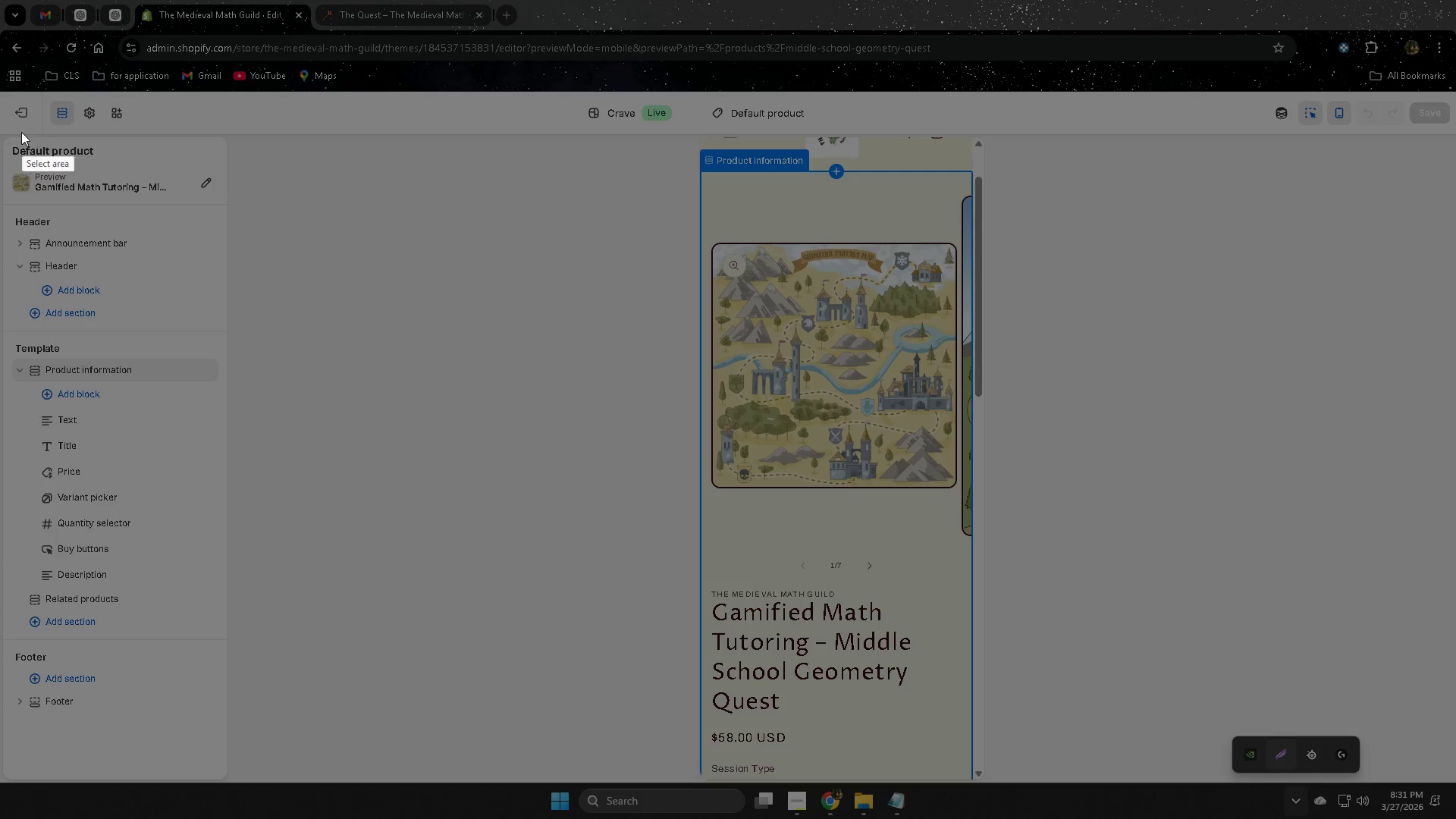 
left_click_drag(start_coordinate=[0, 136], to_coordinate=[1003, 782])
 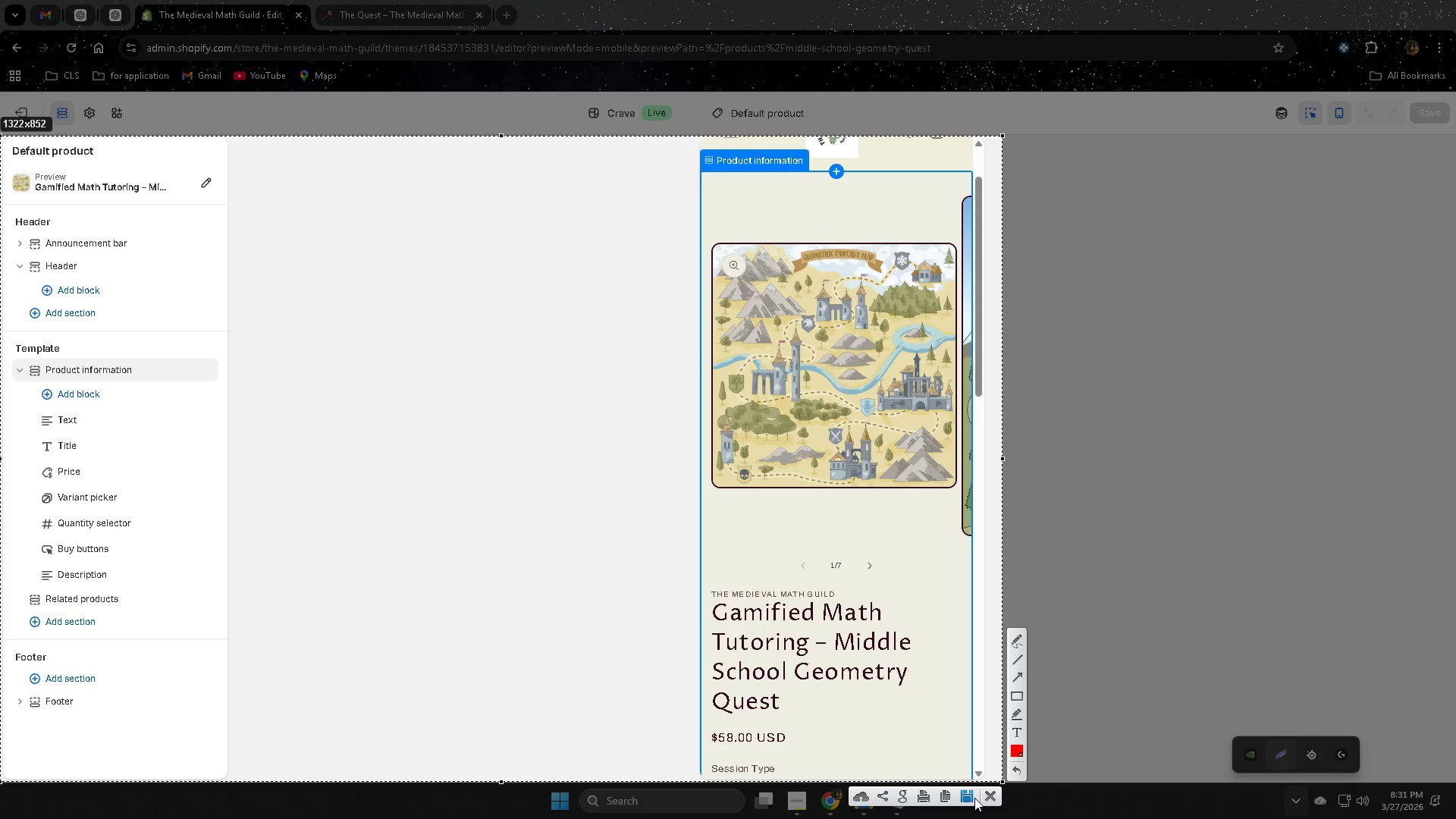 
left_click([972, 798])
 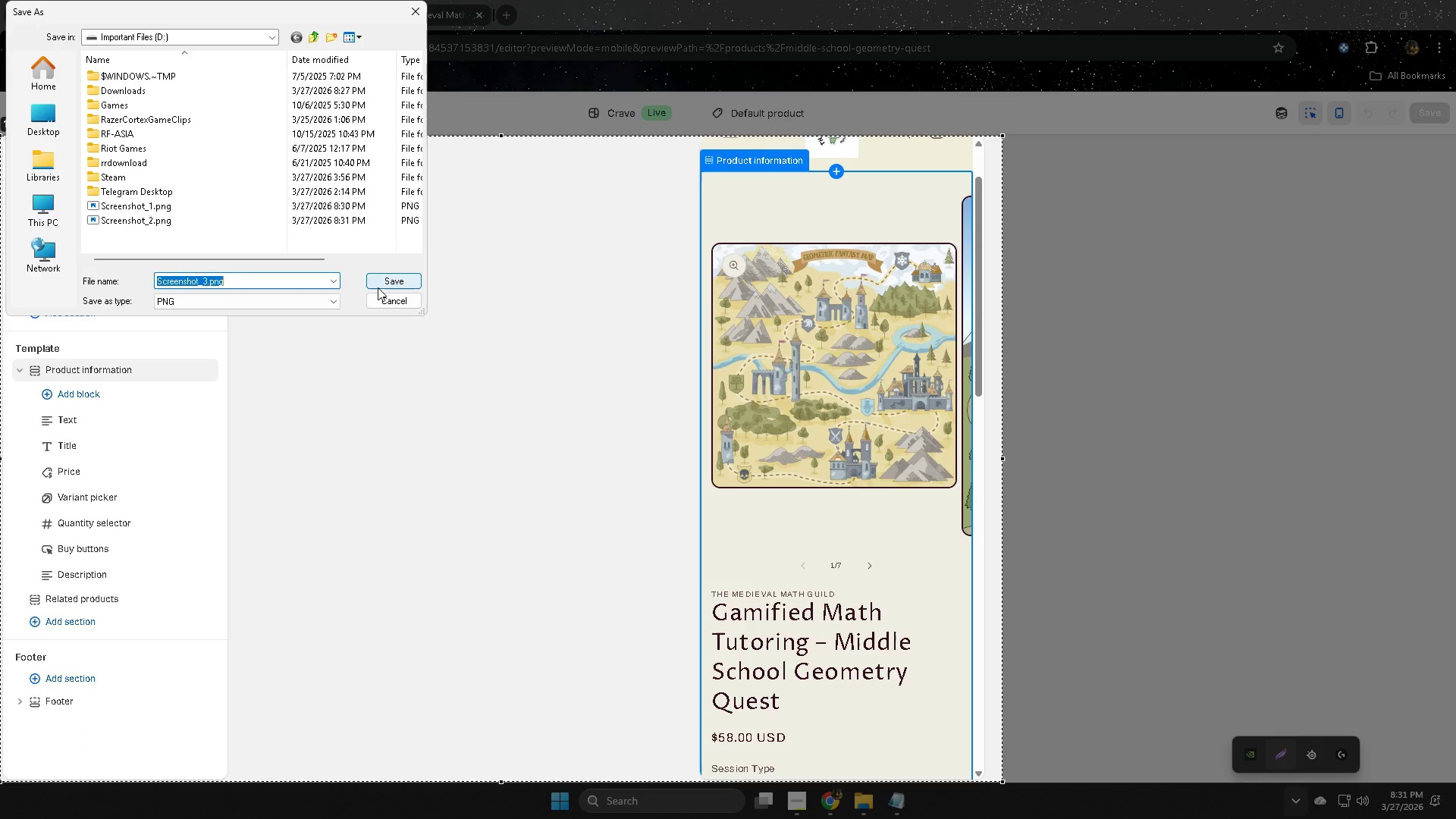 
left_click([378, 285])
 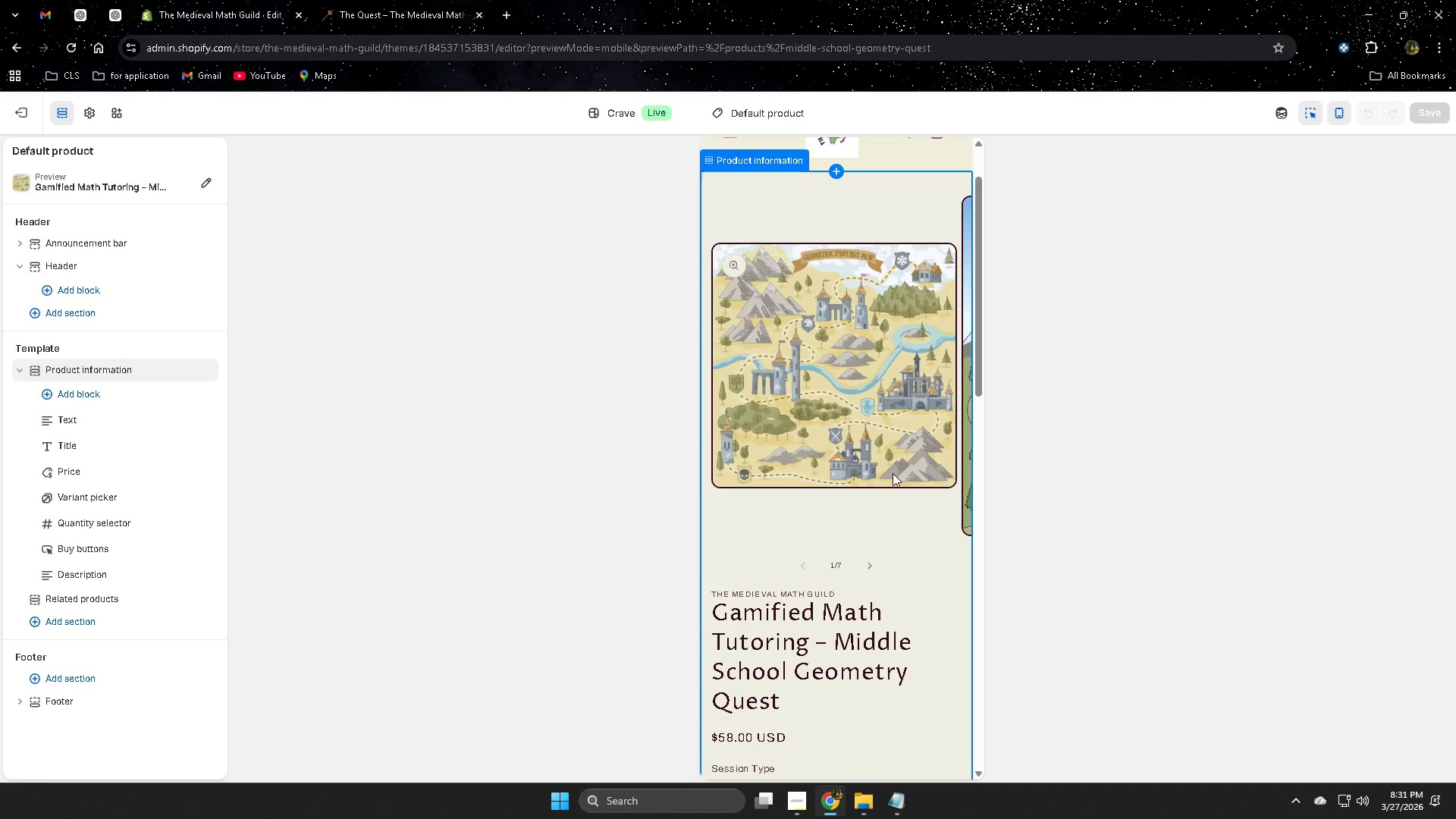 
scroll: coordinate [892, 451], scroll_direction: up, amount: 3.0
 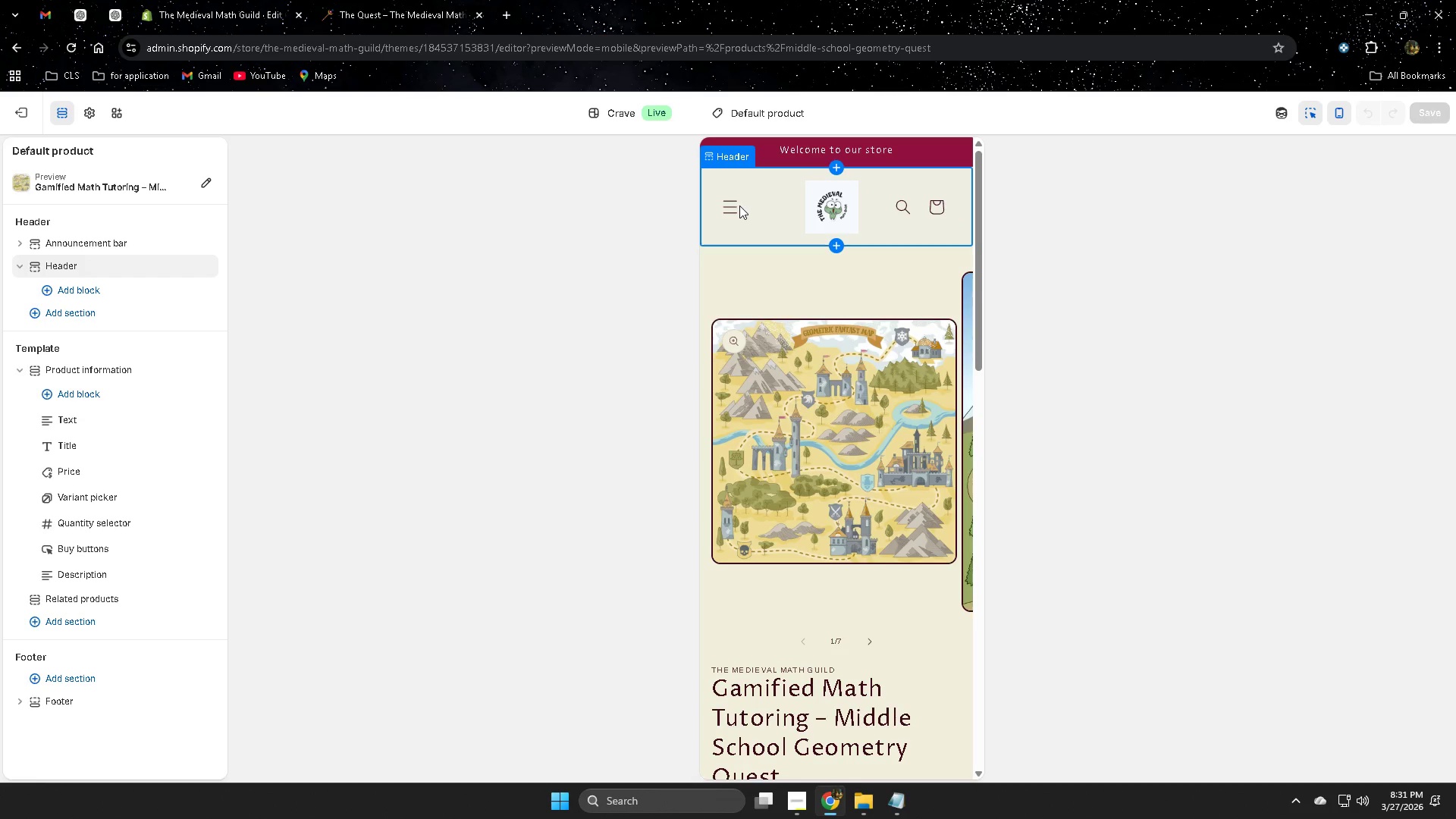 
left_click([732, 207])
 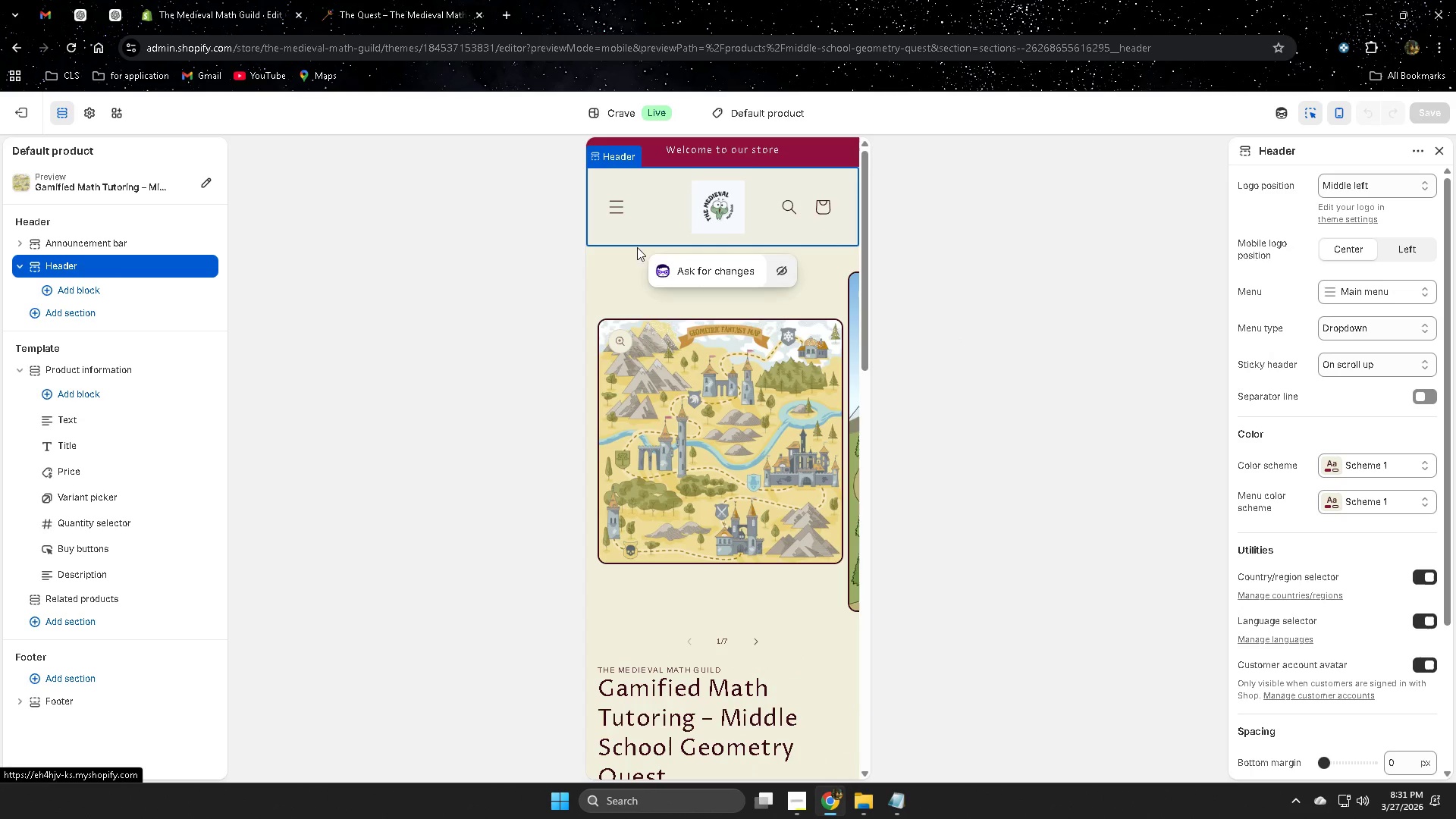 
left_click([610, 218])
 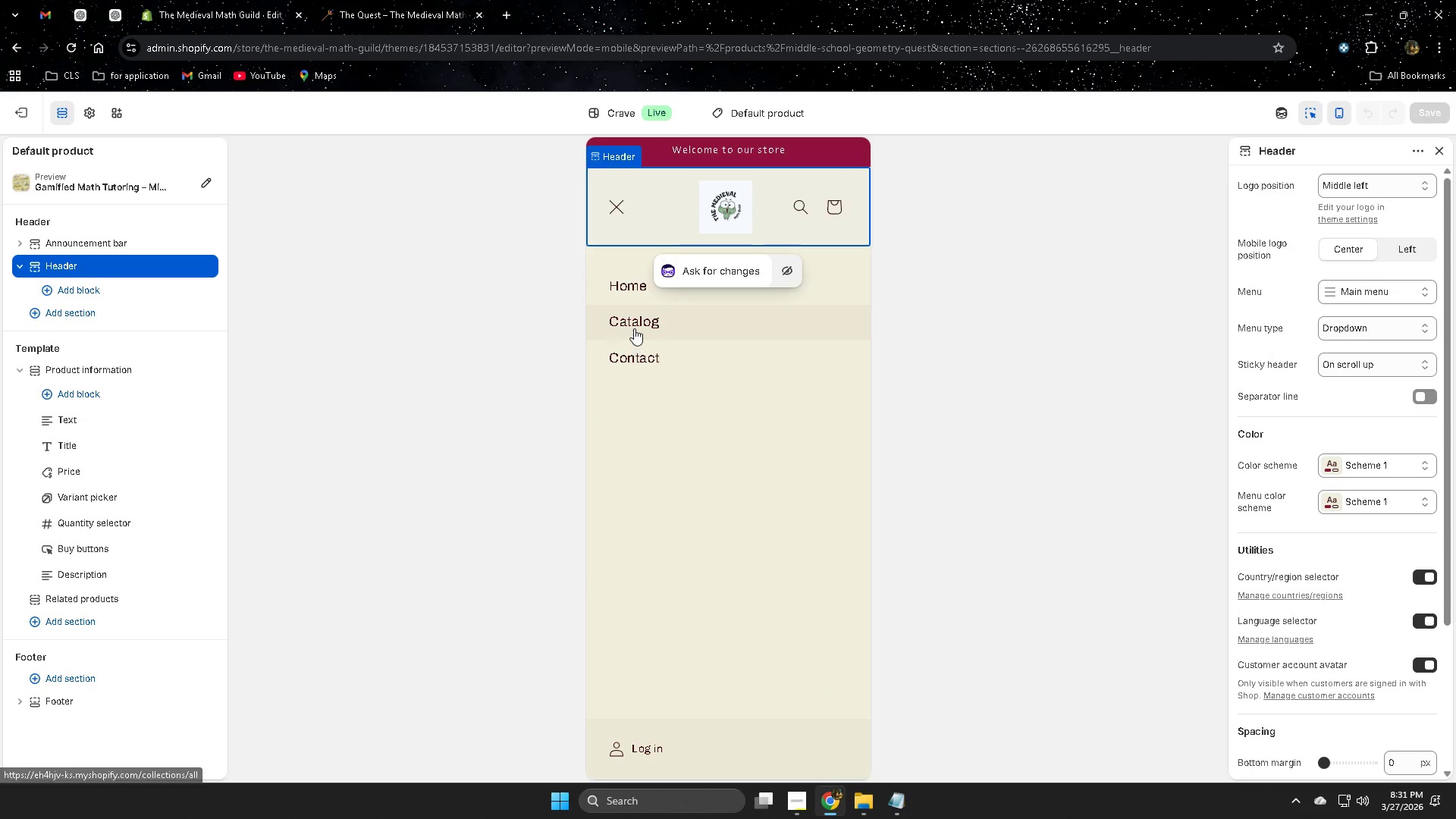 
left_click([634, 319])
 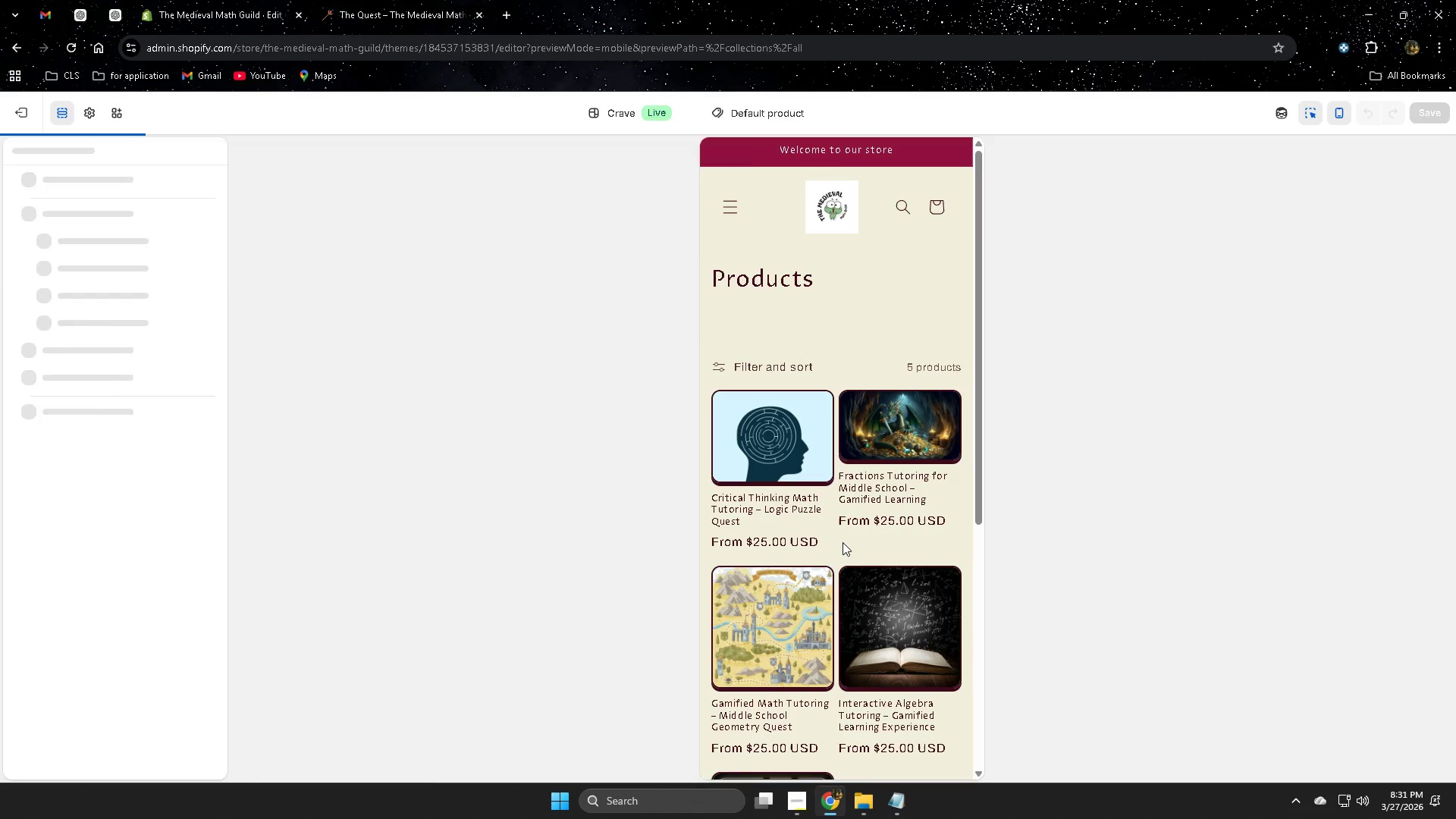 
left_click([901, 540])
 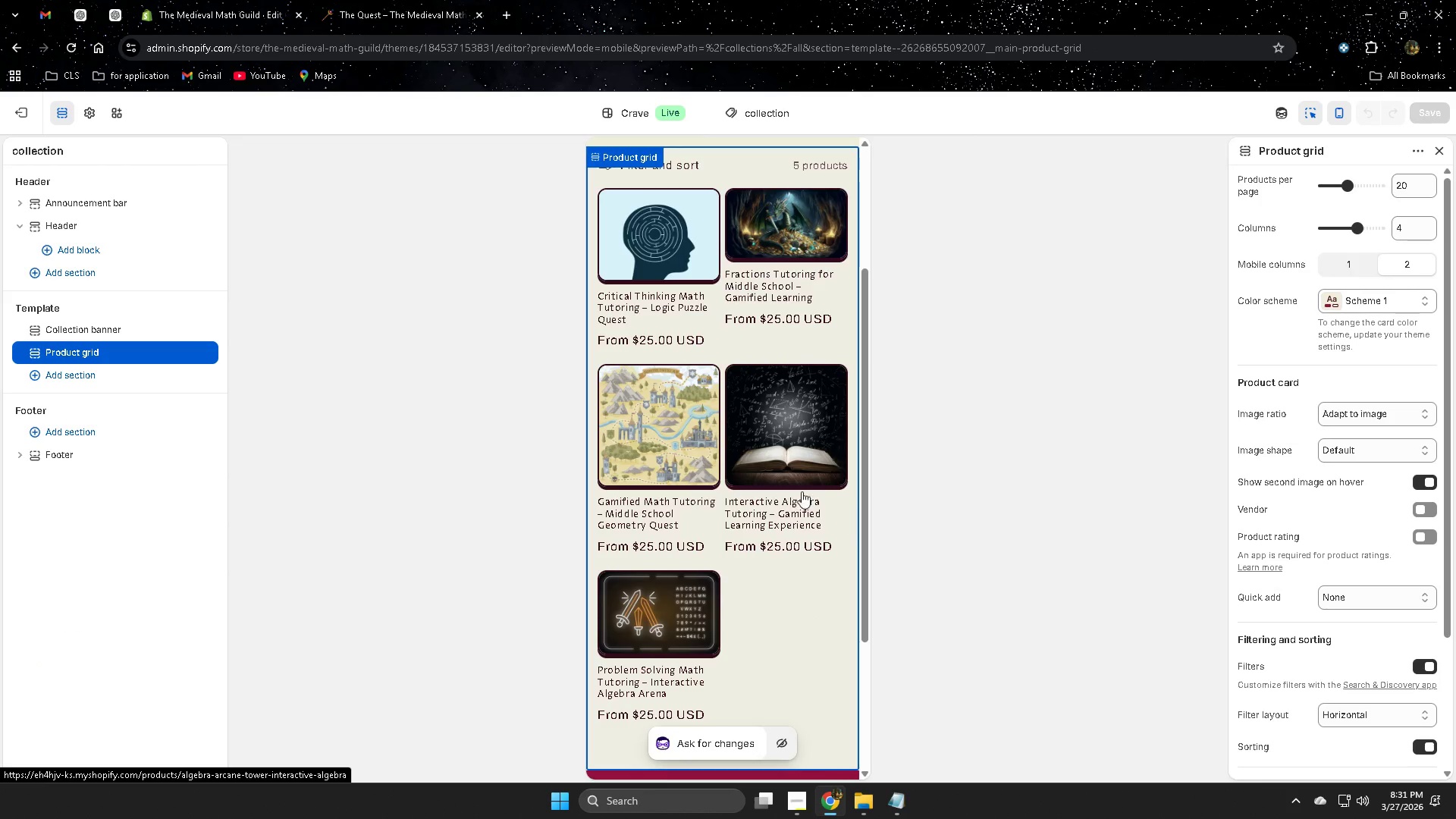 
scroll: coordinate [843, 542], scroll_direction: down, amount: 1.0
 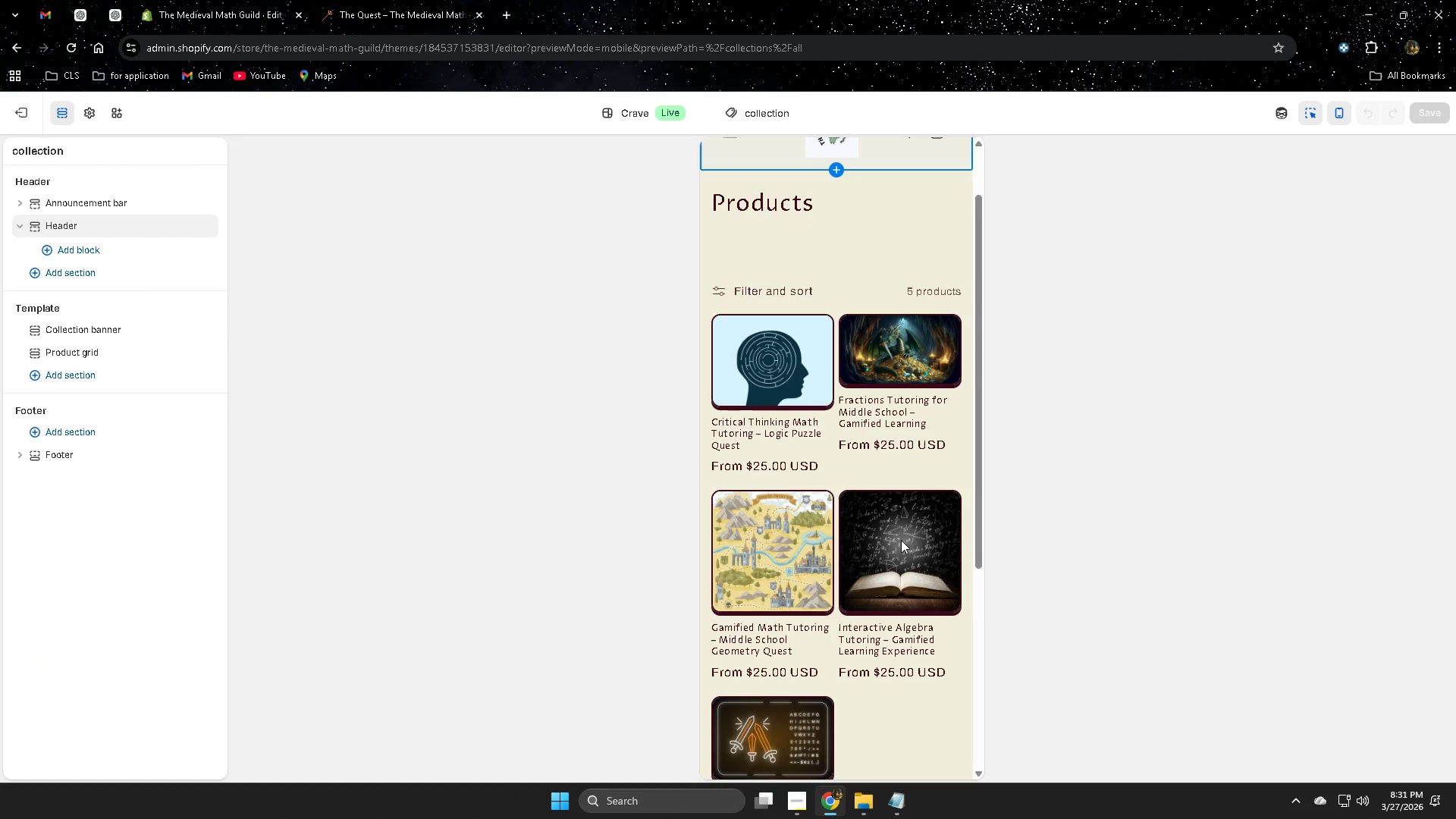 
left_click([776, 432])
 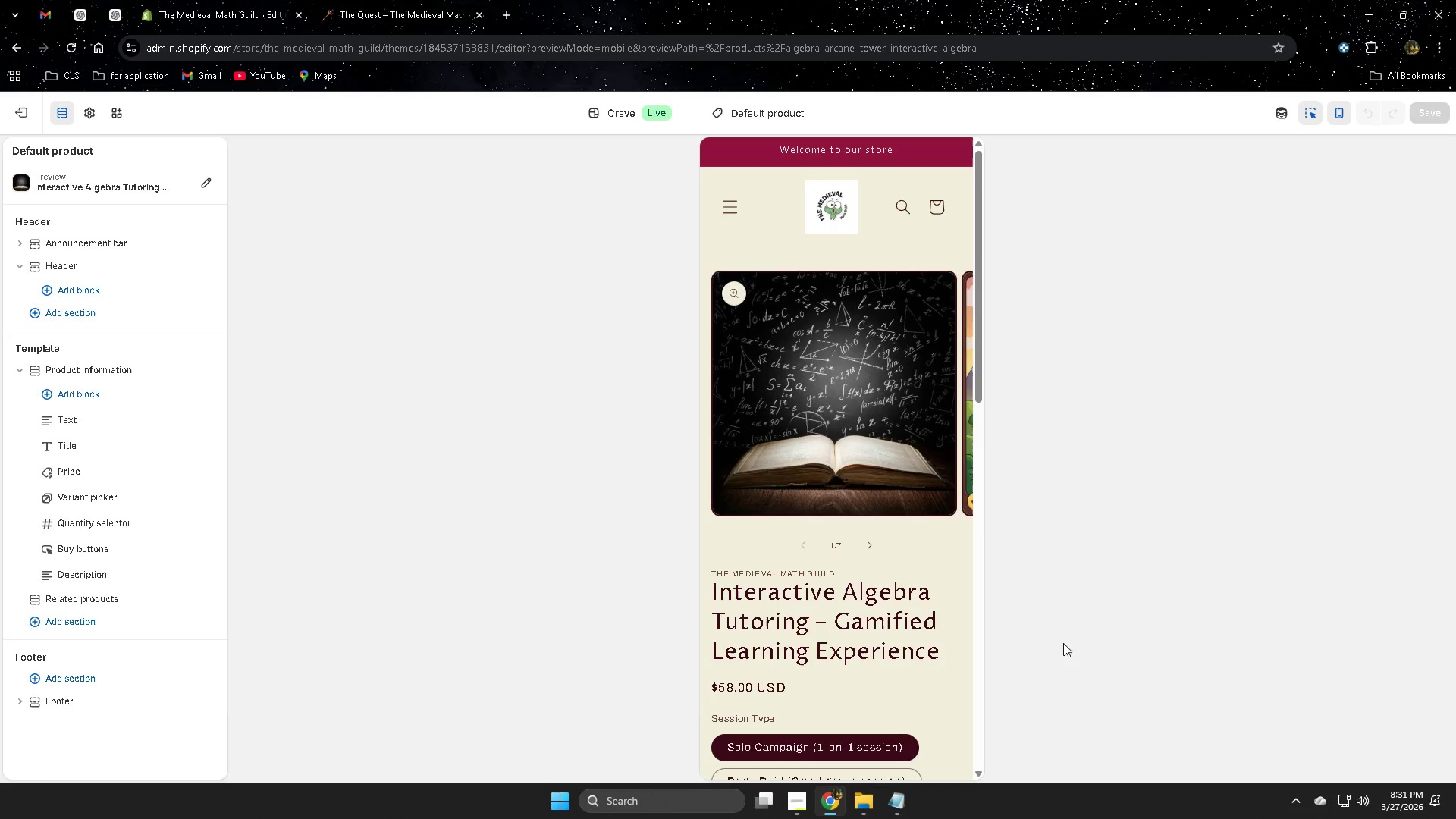 
left_click_drag(start_coordinate=[981, 286], to_coordinate=[980, 302])
 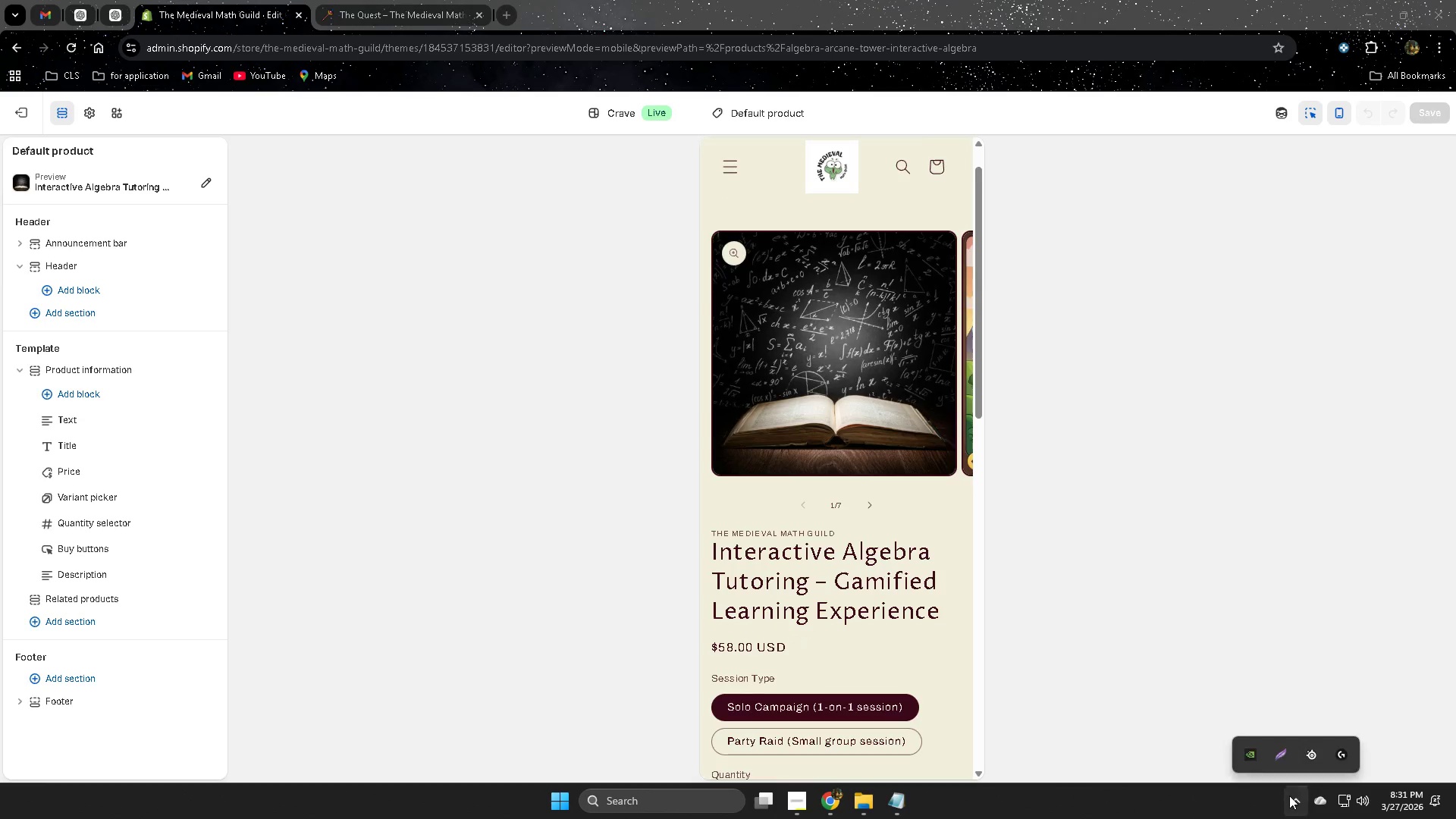 
double_click([1279, 760])
 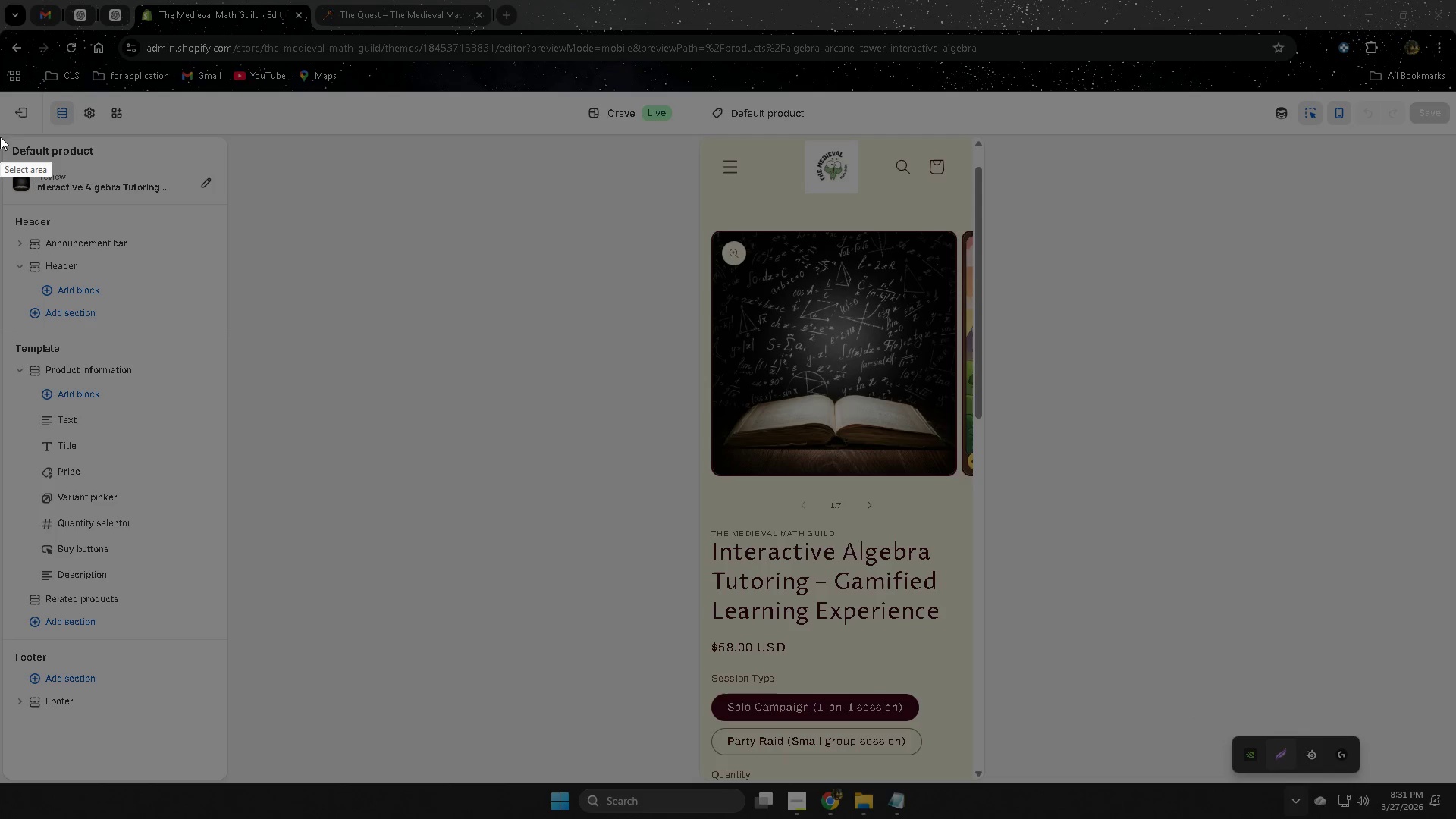 
left_click_drag(start_coordinate=[0, 132], to_coordinate=[988, 776])
 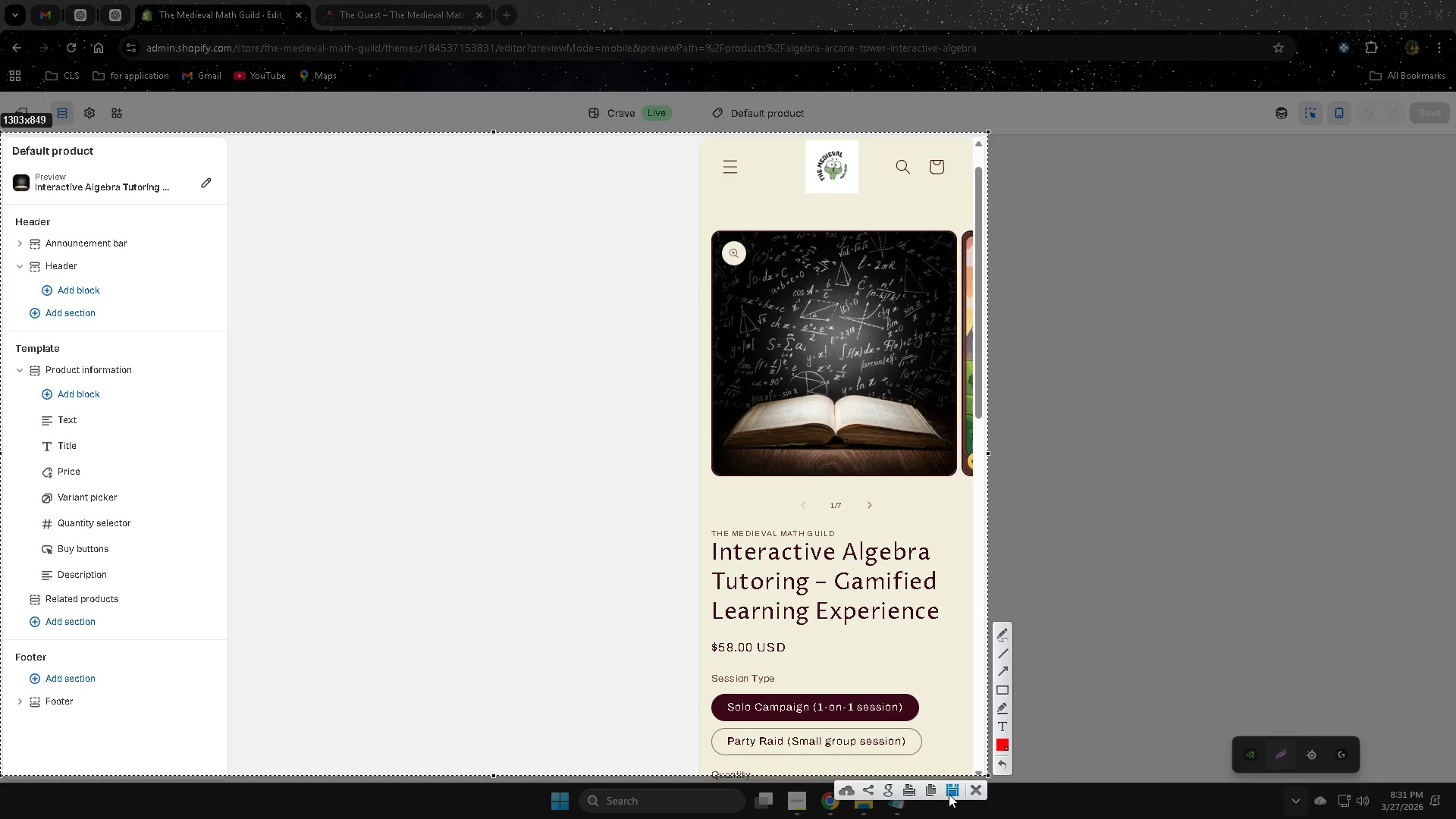 
left_click([949, 793])
 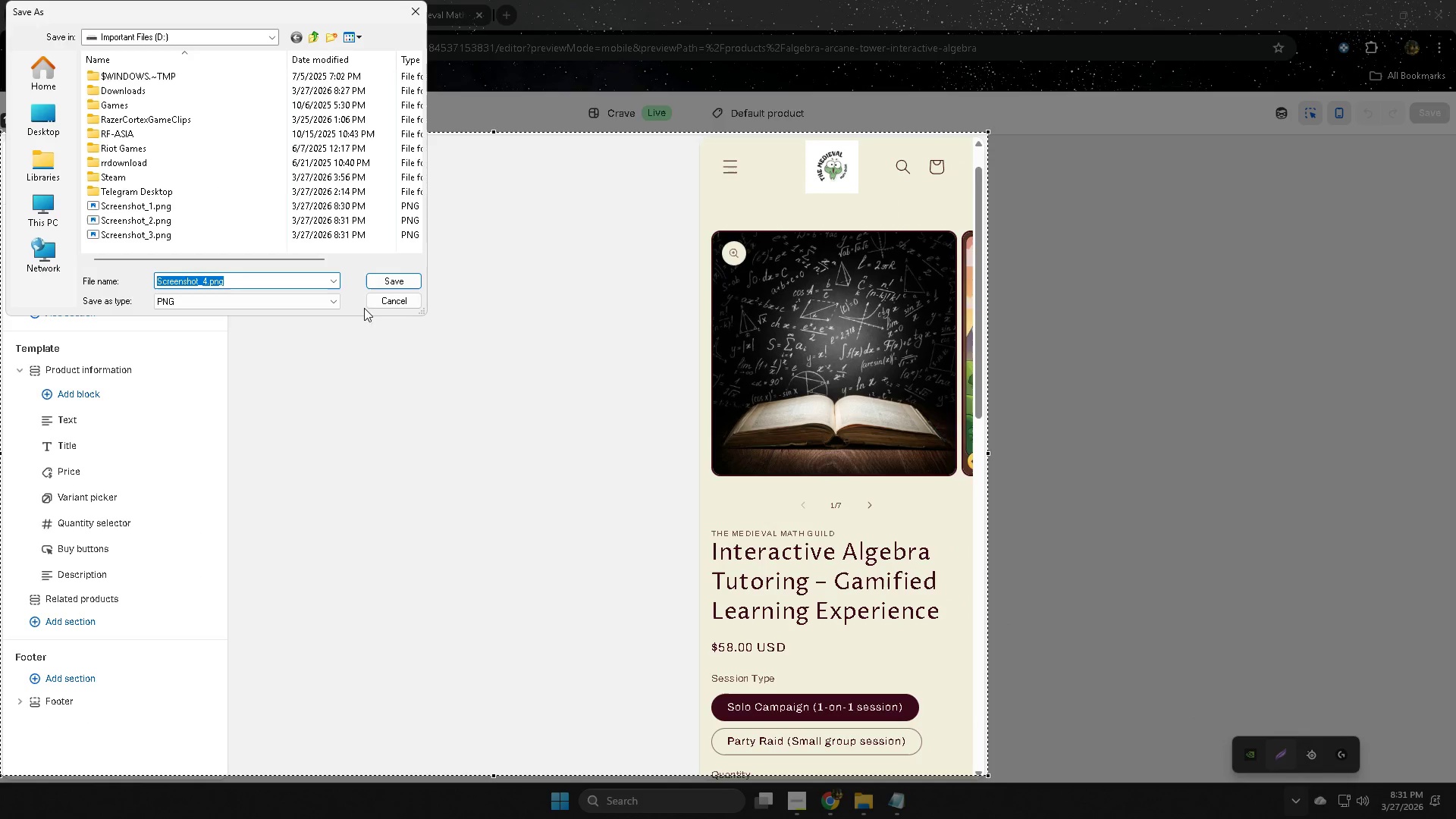 
left_click([384, 288])
 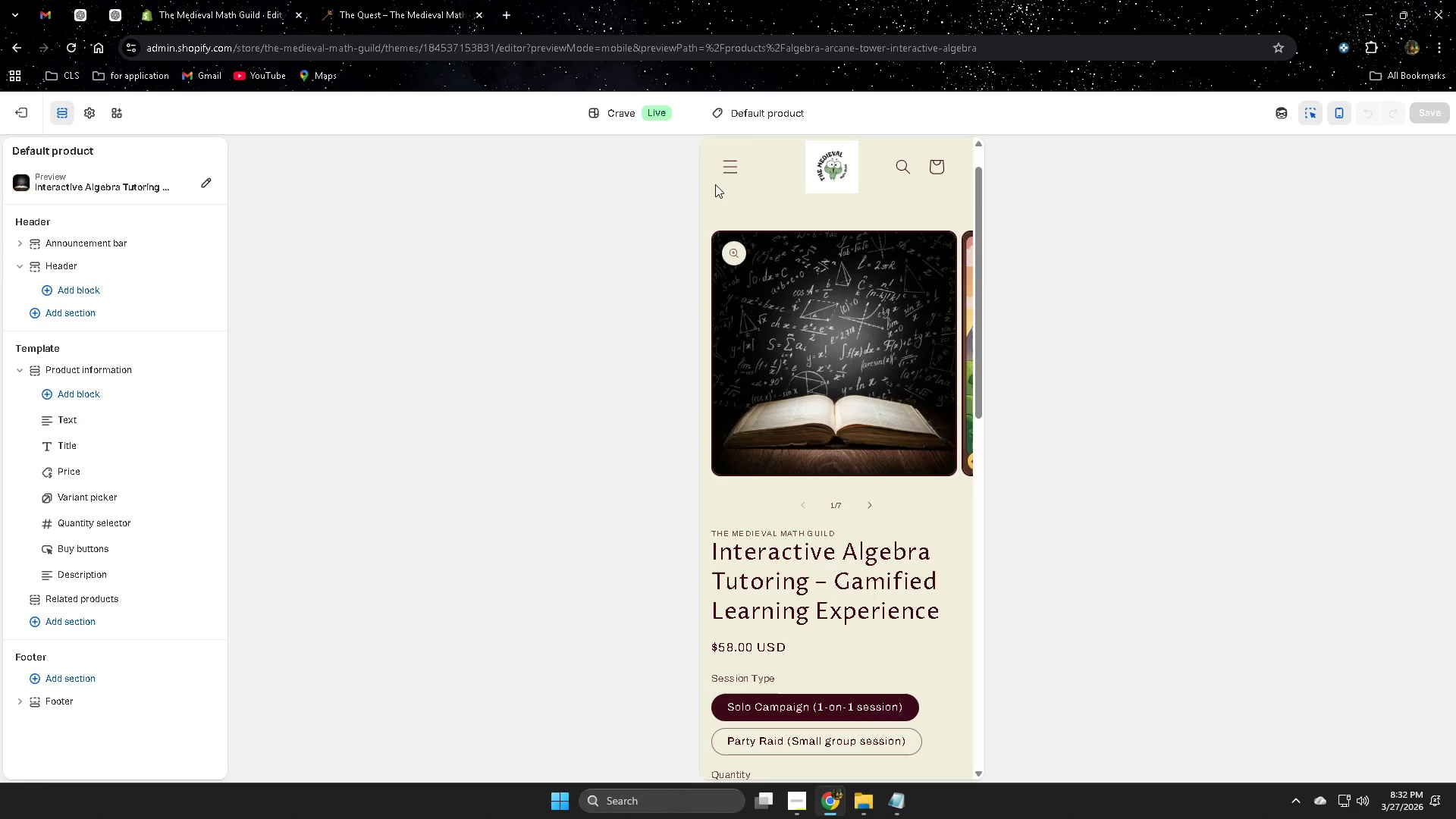 
left_click([726, 171])
 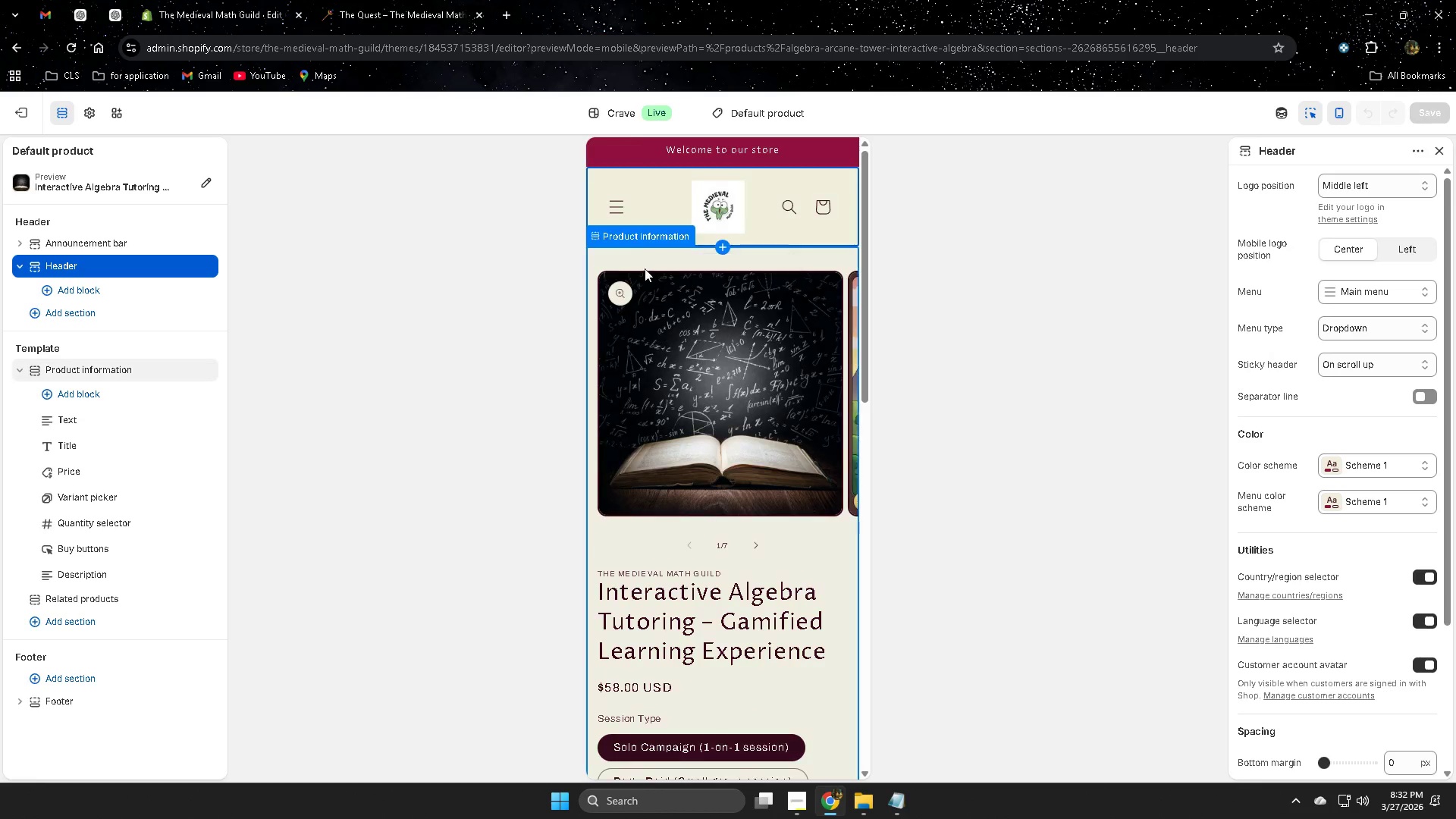 
left_click([620, 208])
 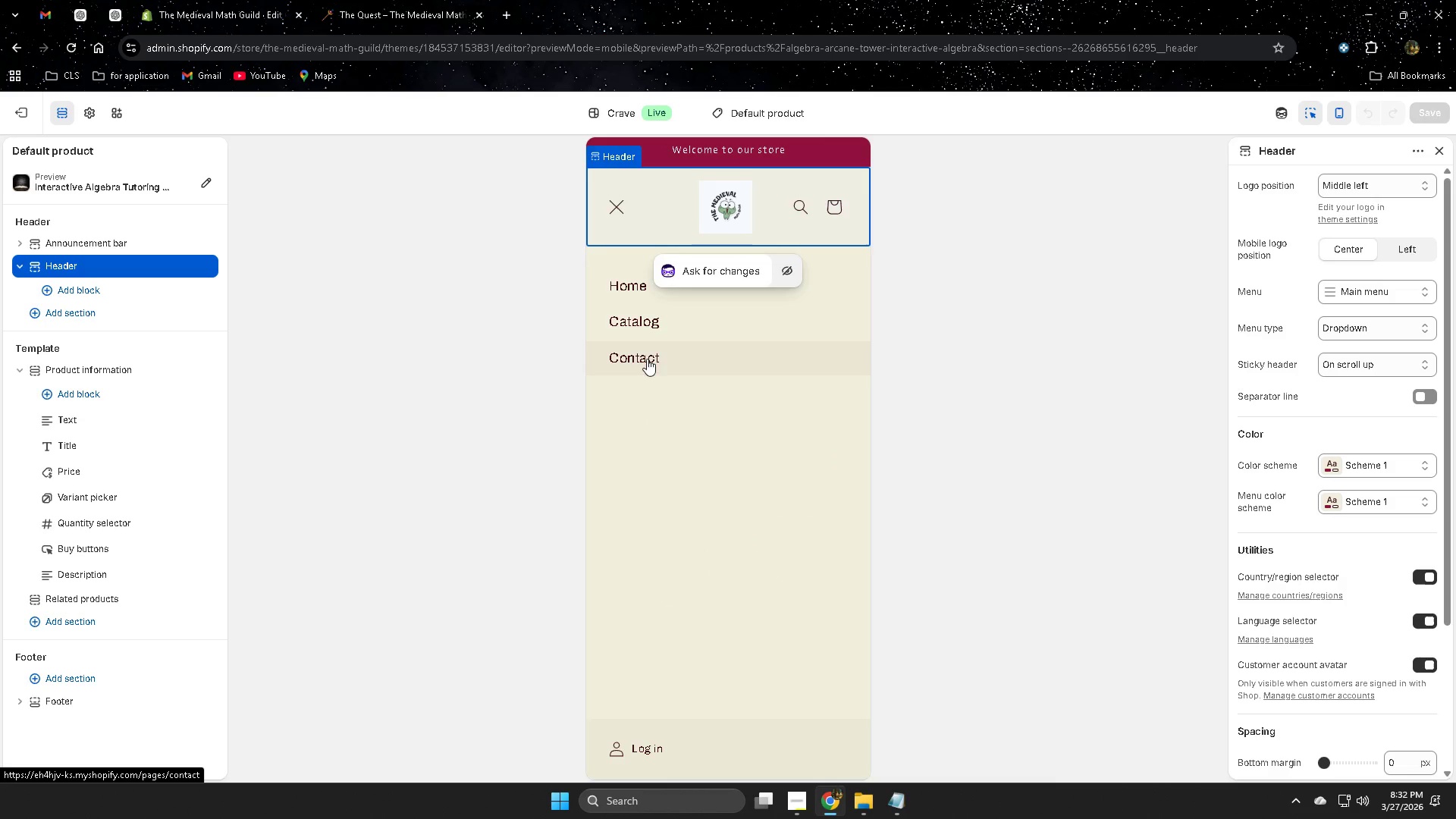 
left_click([638, 323])
 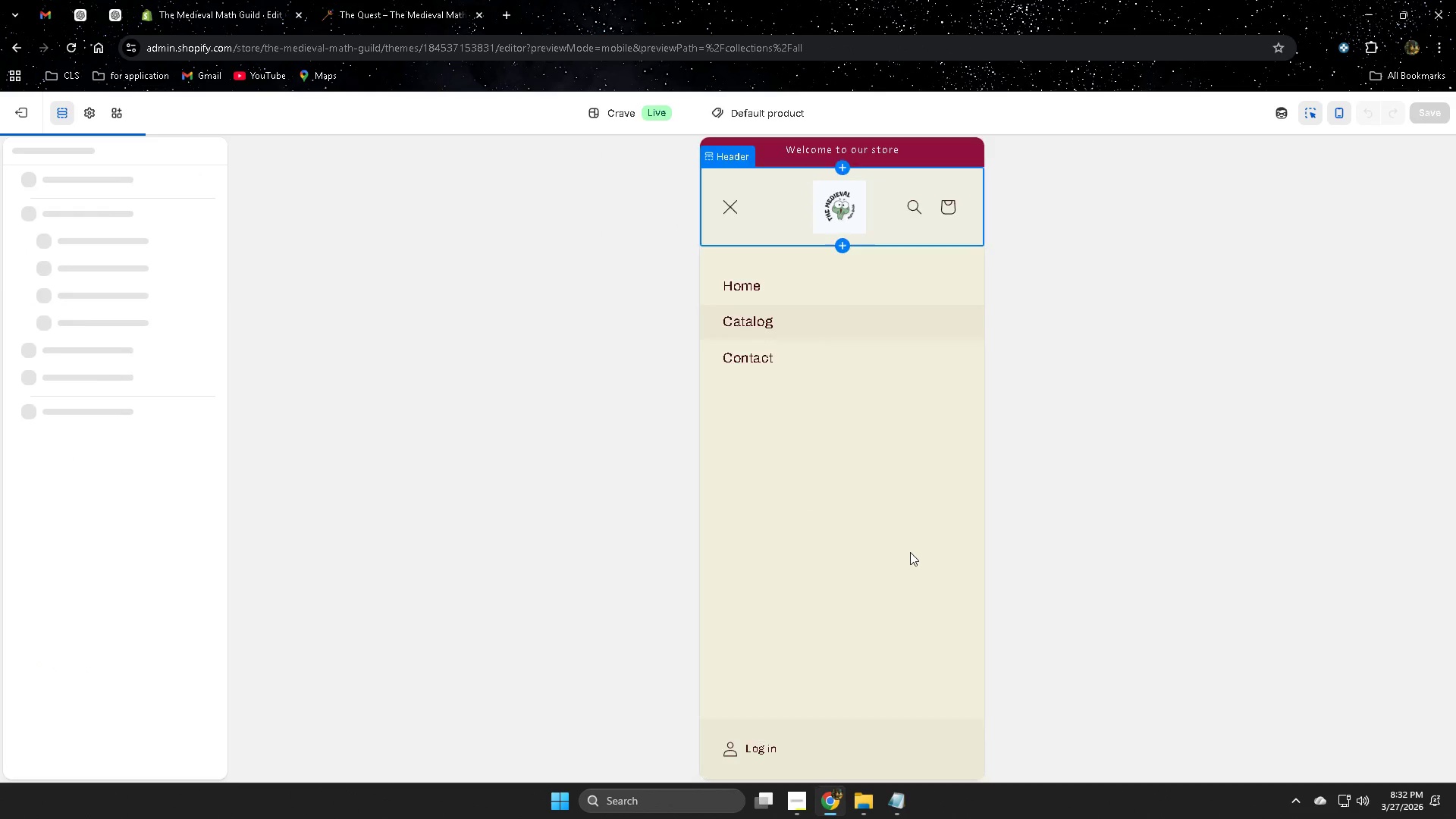 
scroll: coordinate [910, 552], scroll_direction: down, amount: 4.0
 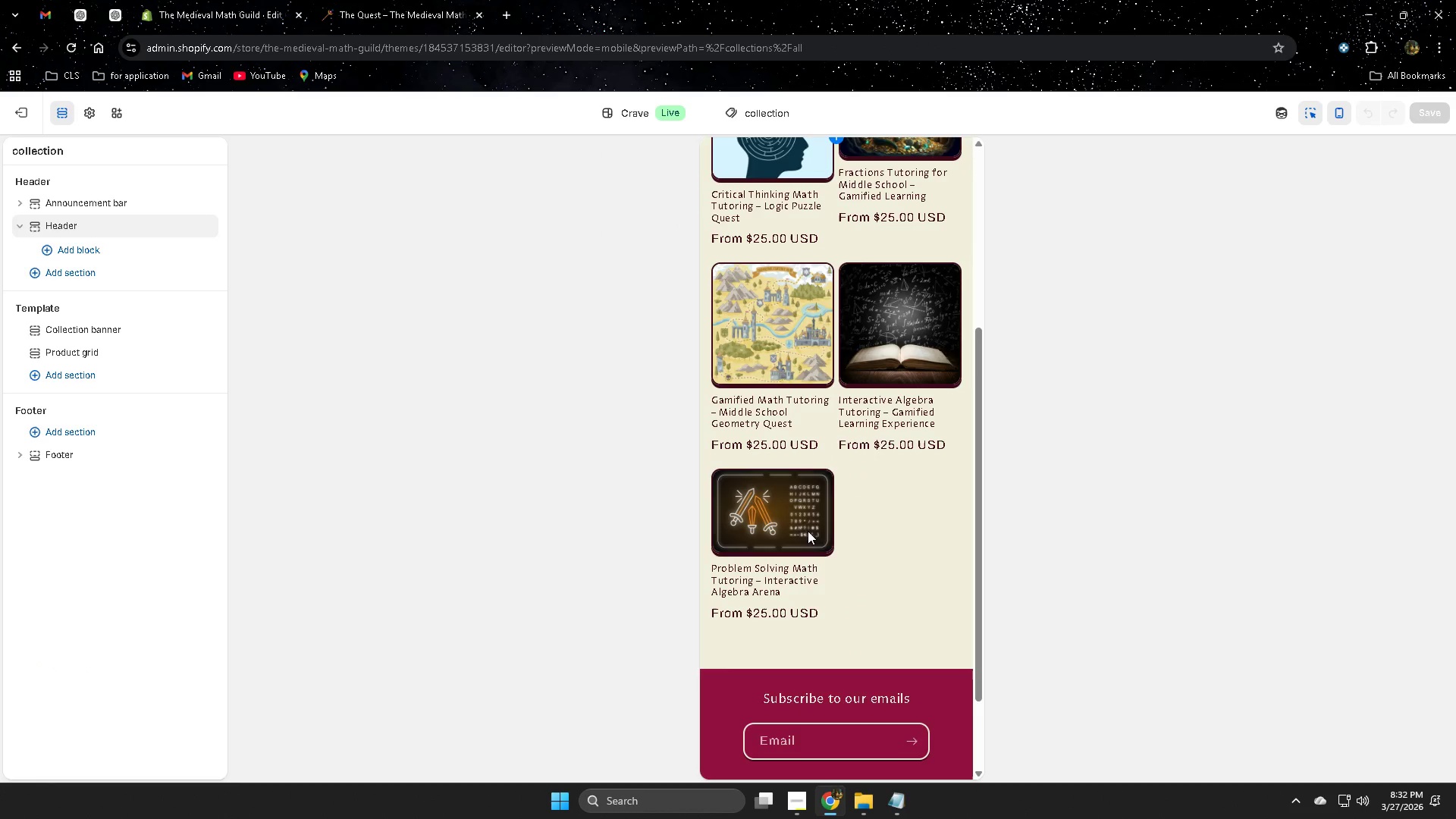 
left_click([793, 523])
 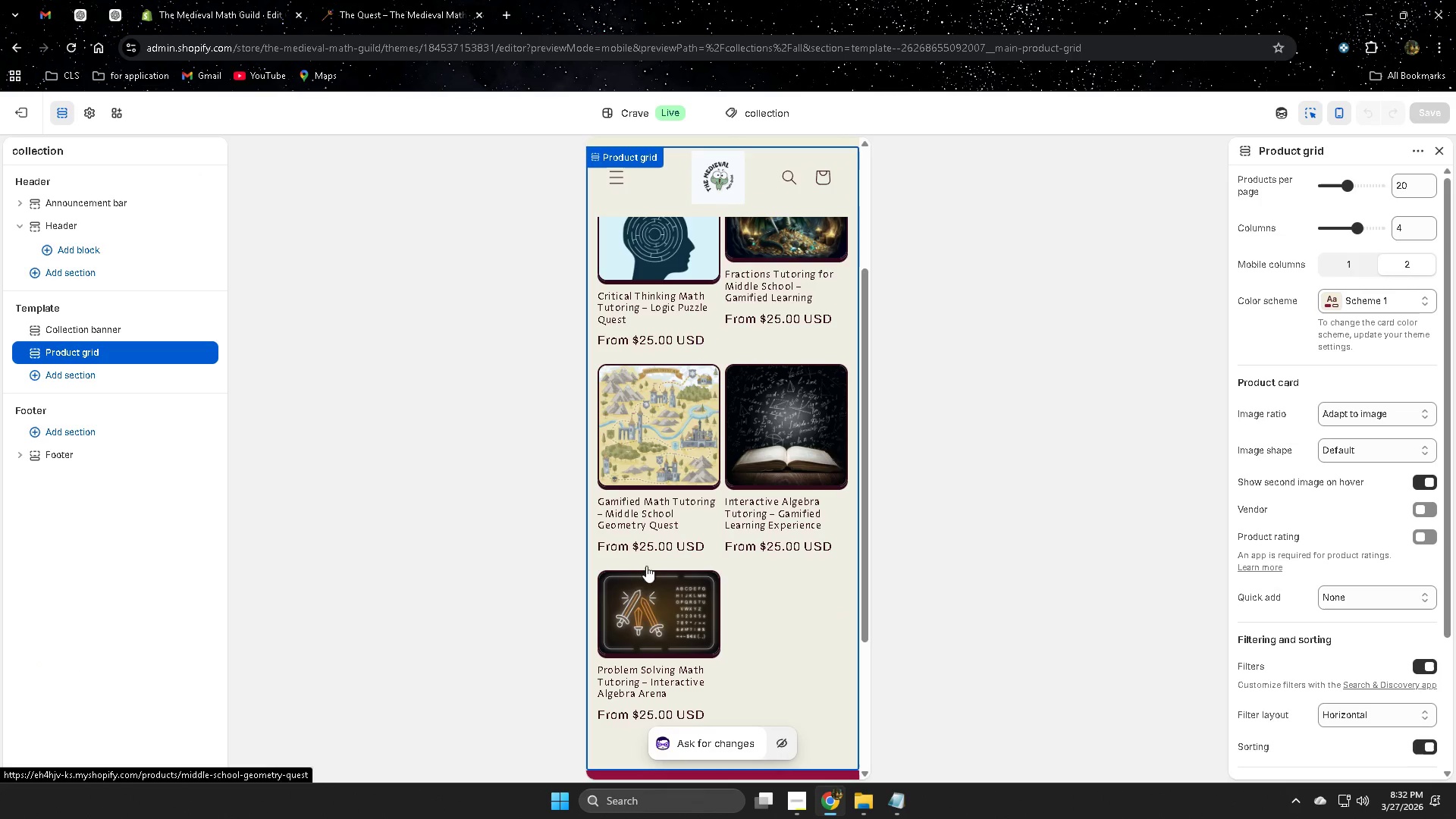 
left_click([668, 600])
 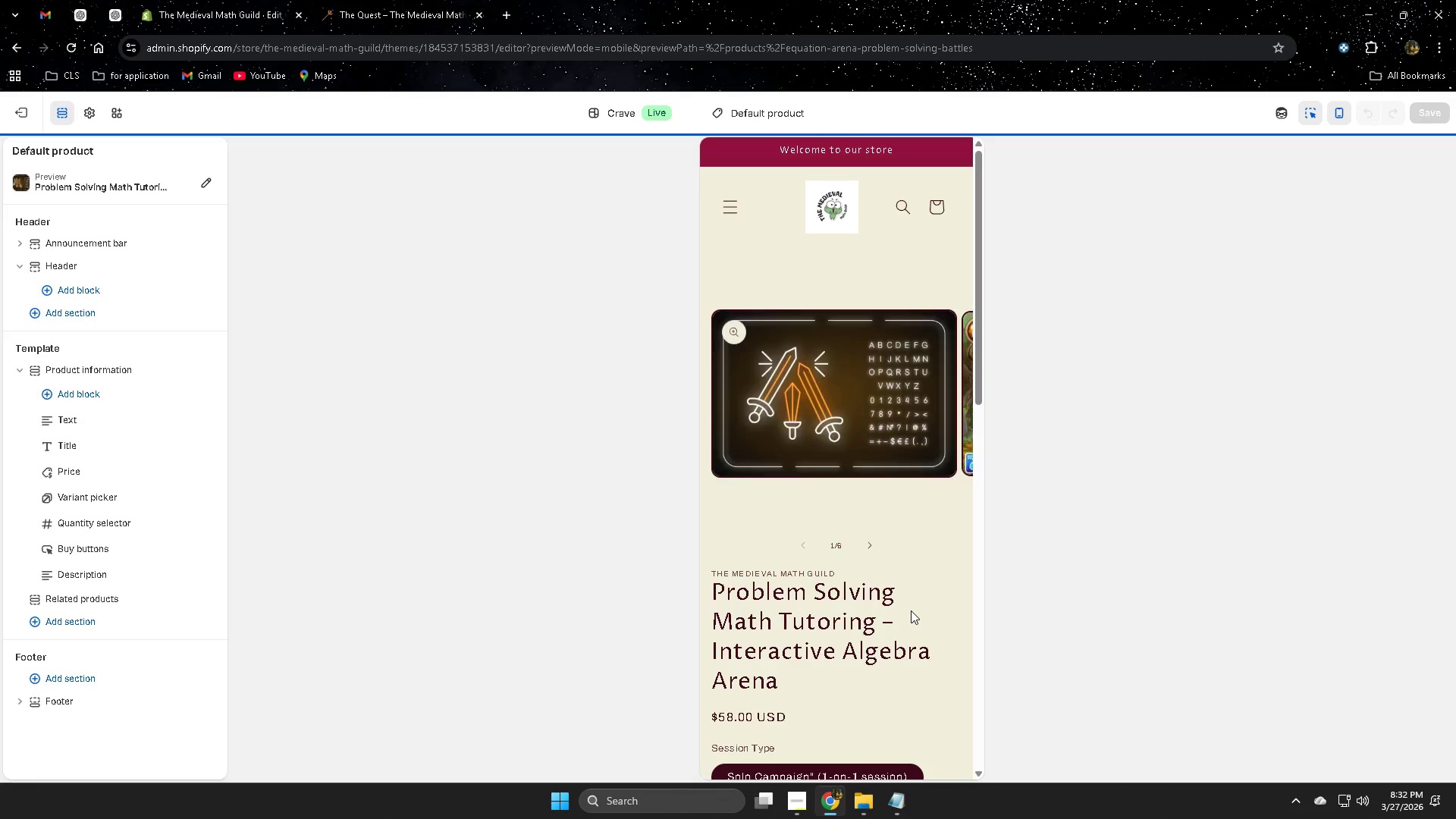 
scroll: coordinate [912, 610], scroll_direction: down, amount: 1.0
 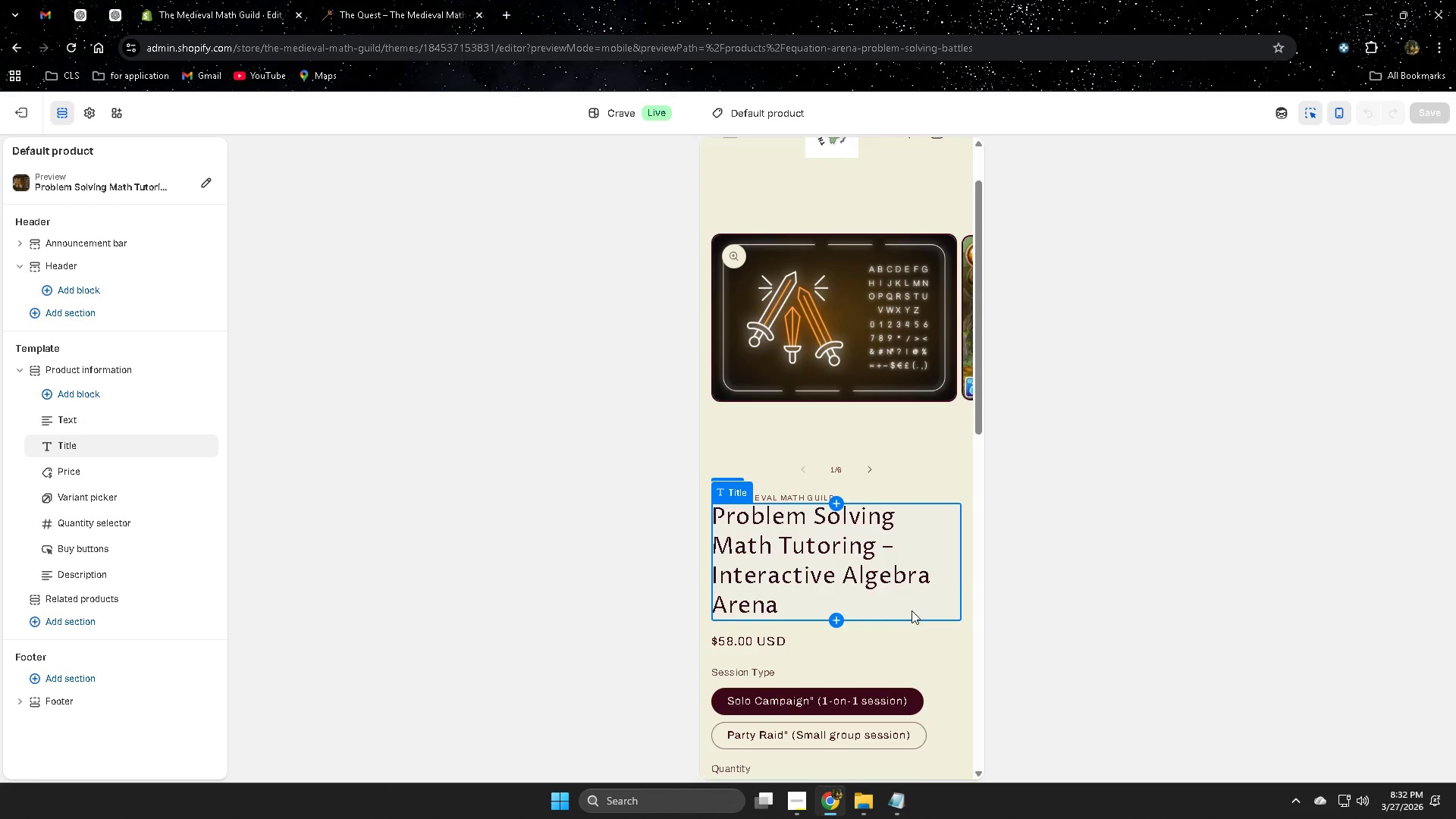 
scroll: coordinate [912, 610], scroll_direction: up, amount: 1.0
 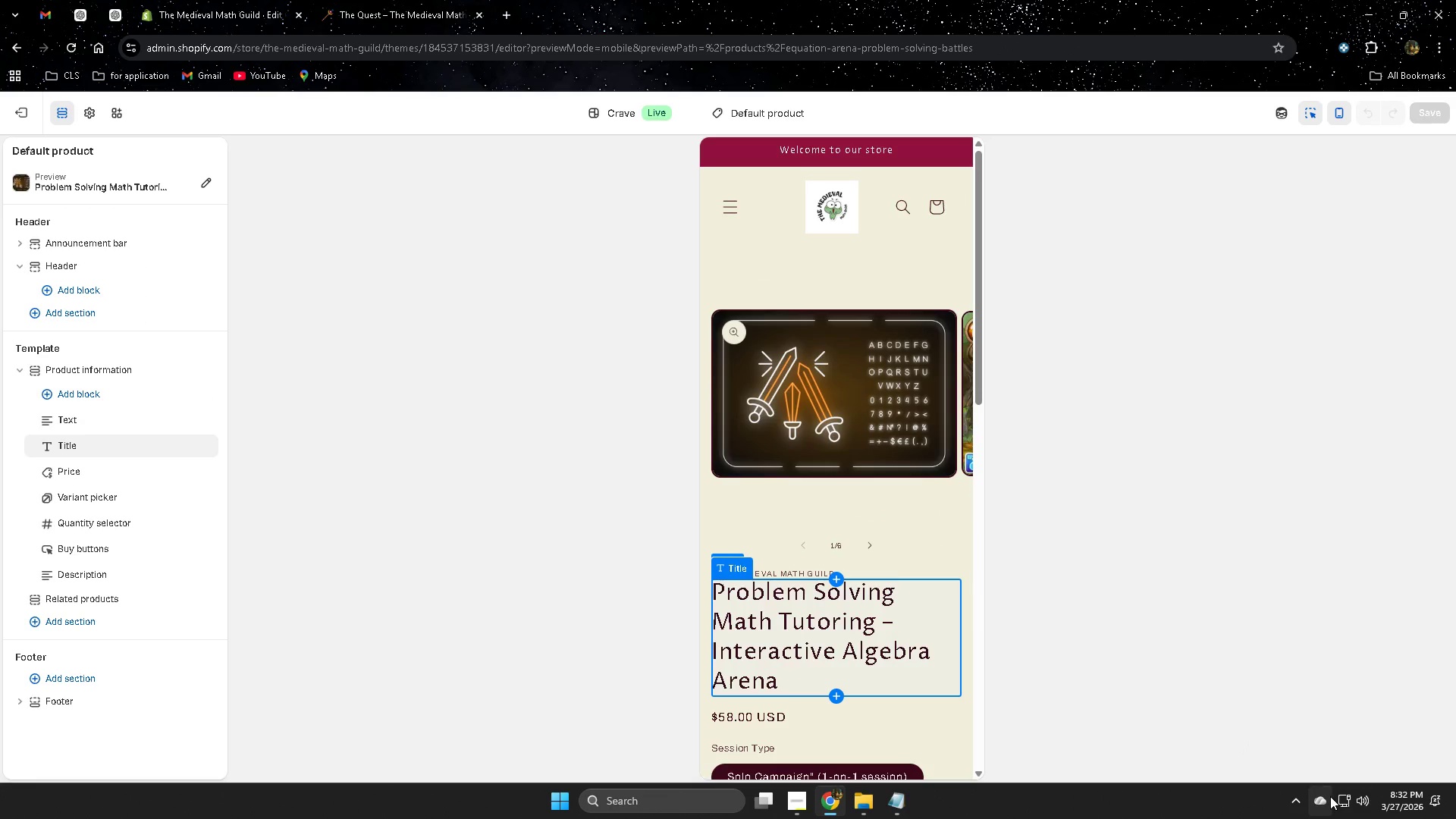 
left_click([1297, 802])
 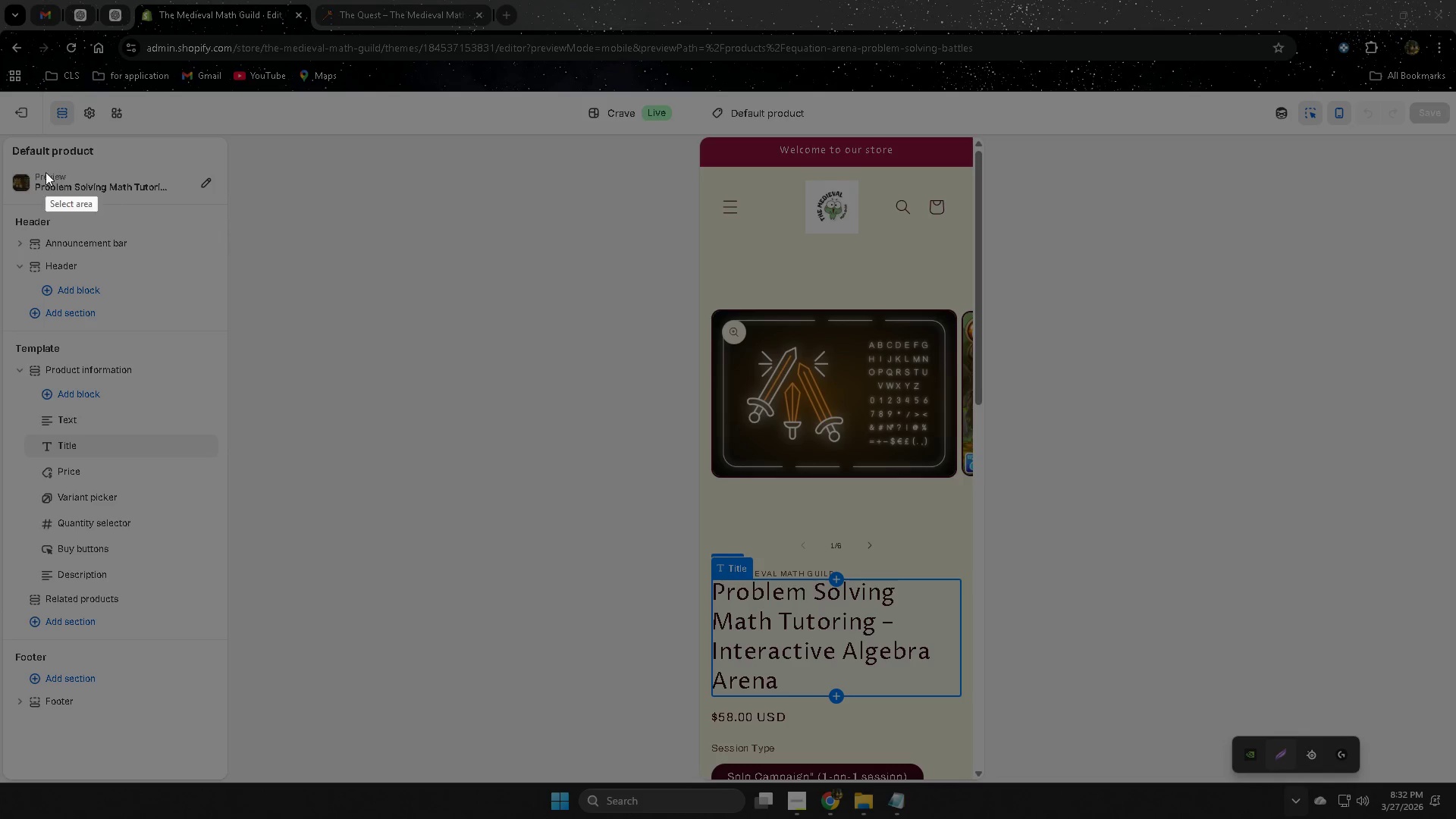 
left_click_drag(start_coordinate=[0, 139], to_coordinate=[996, 785])
 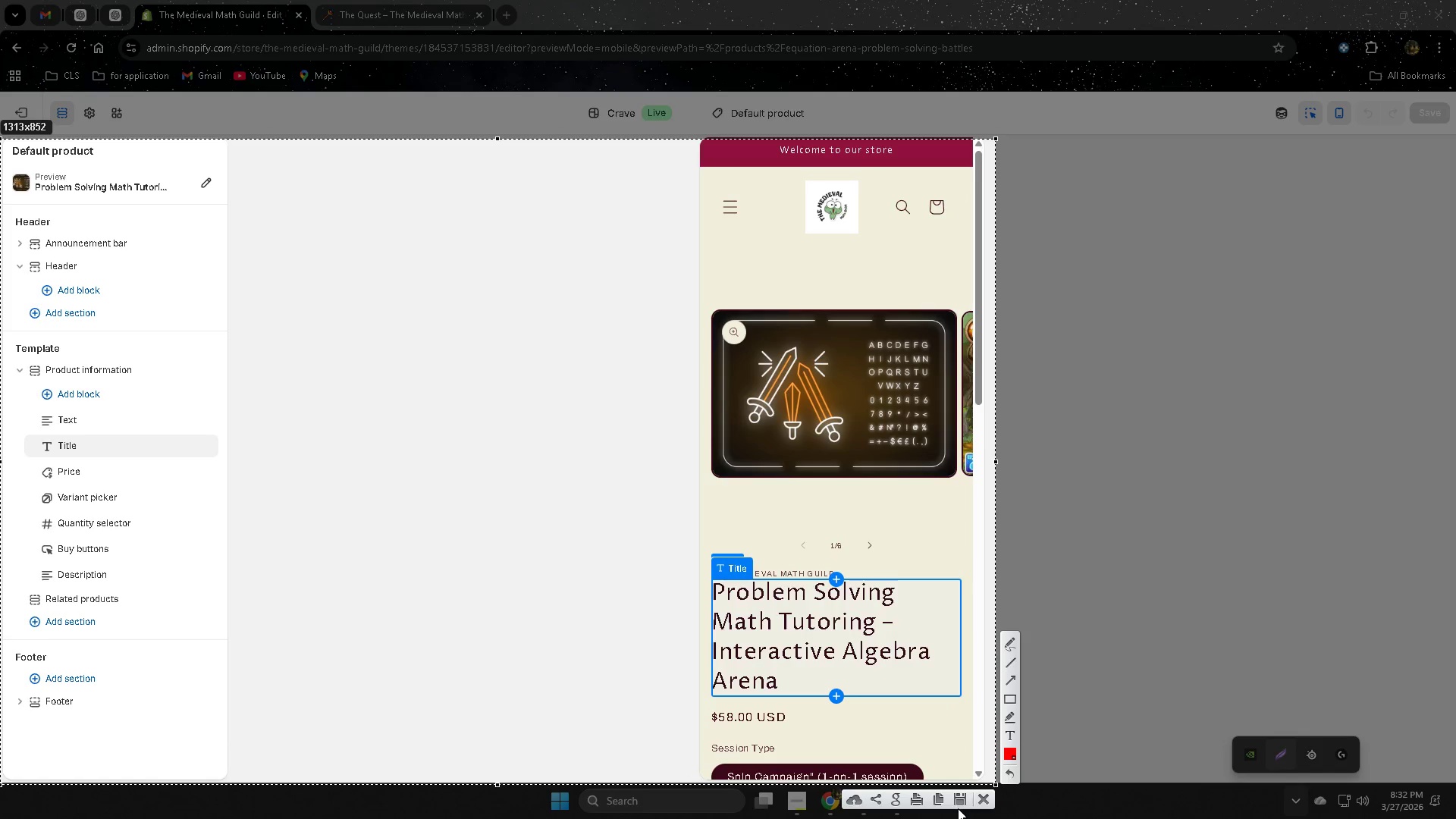 
left_click([959, 804])
 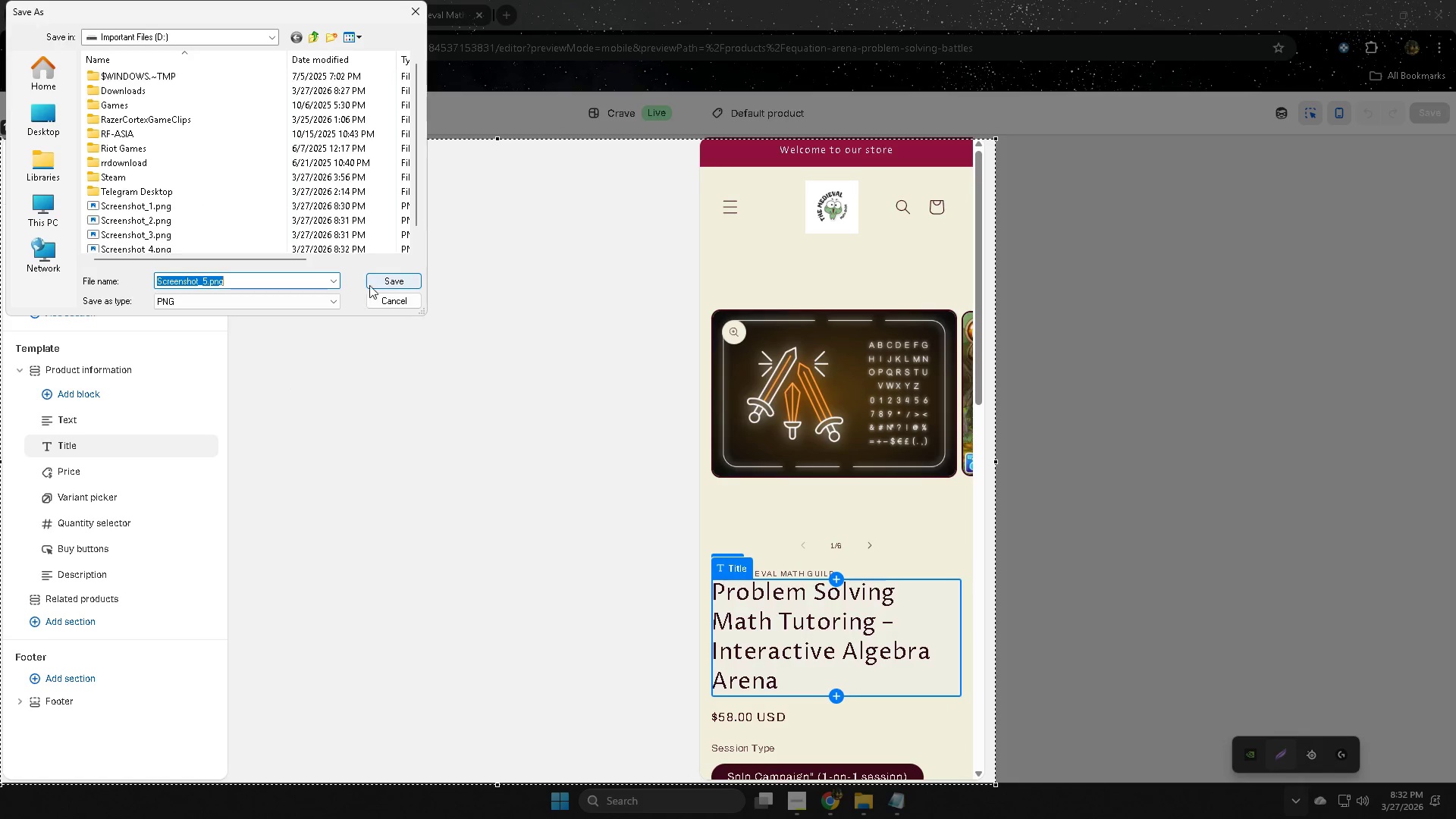 
left_click([381, 281])
 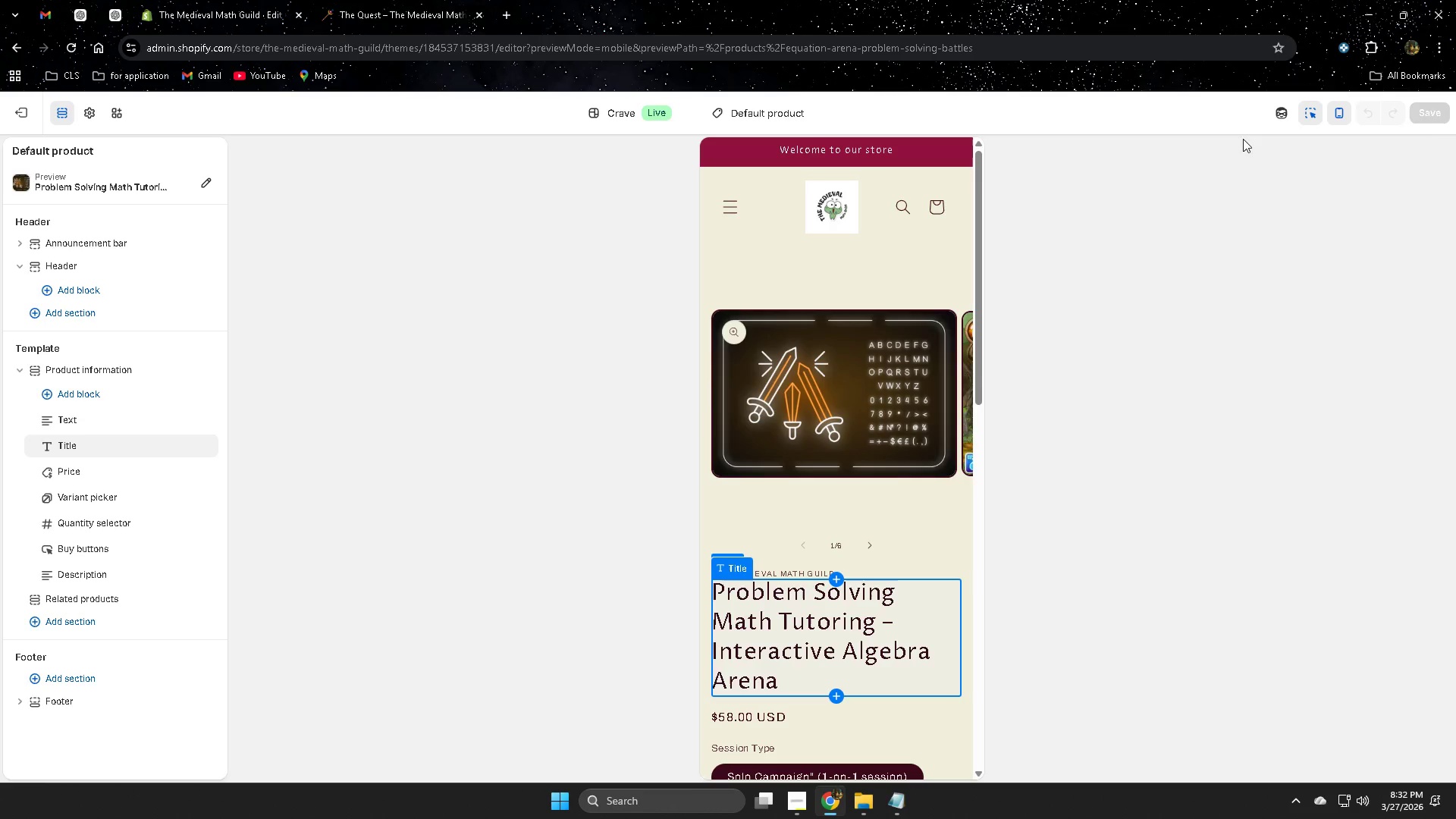 
left_click([1343, 120])
 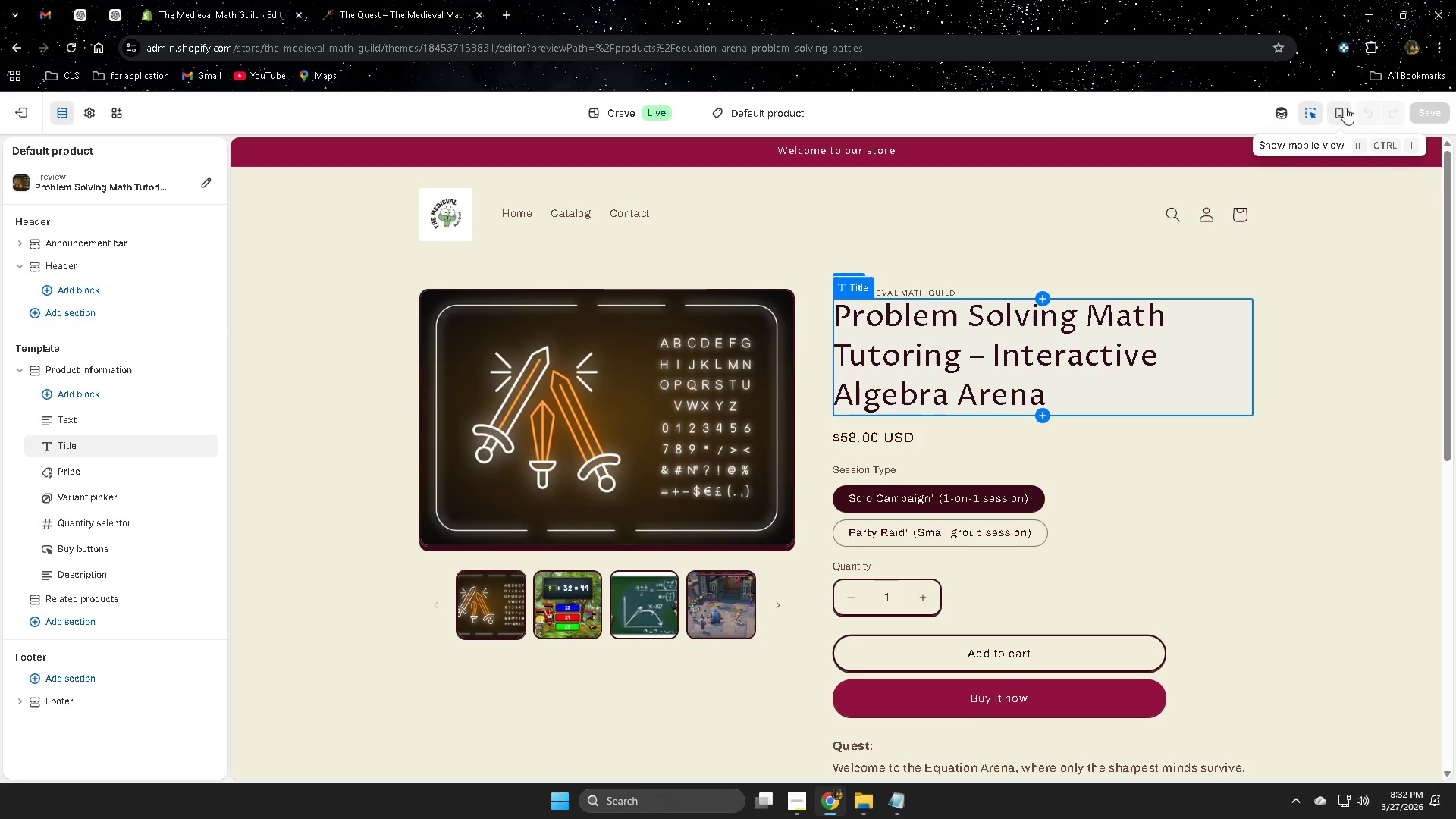 
left_click([1343, 114])
 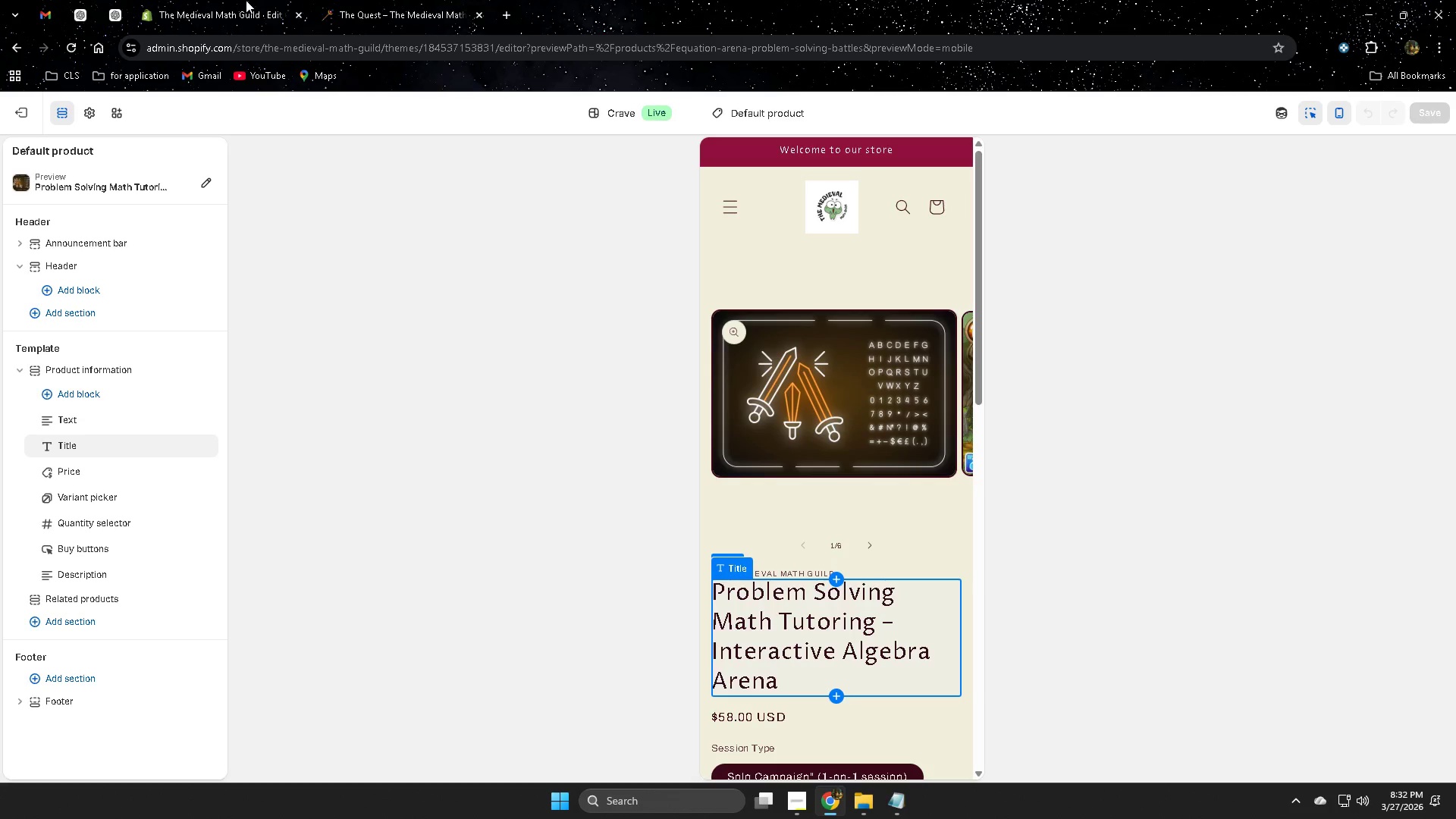 
left_click([364, 6])
 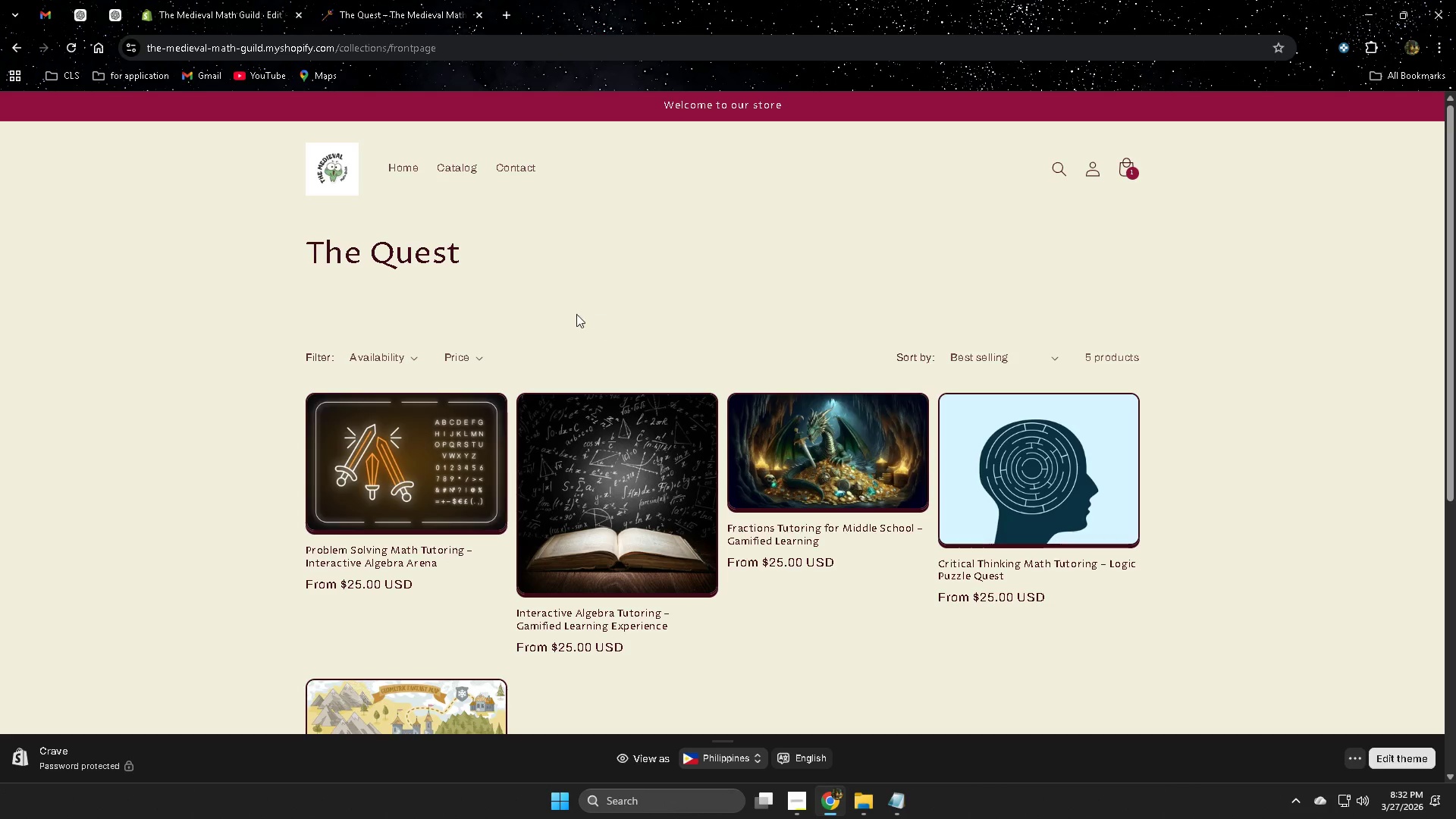 
left_click([397, 462])
 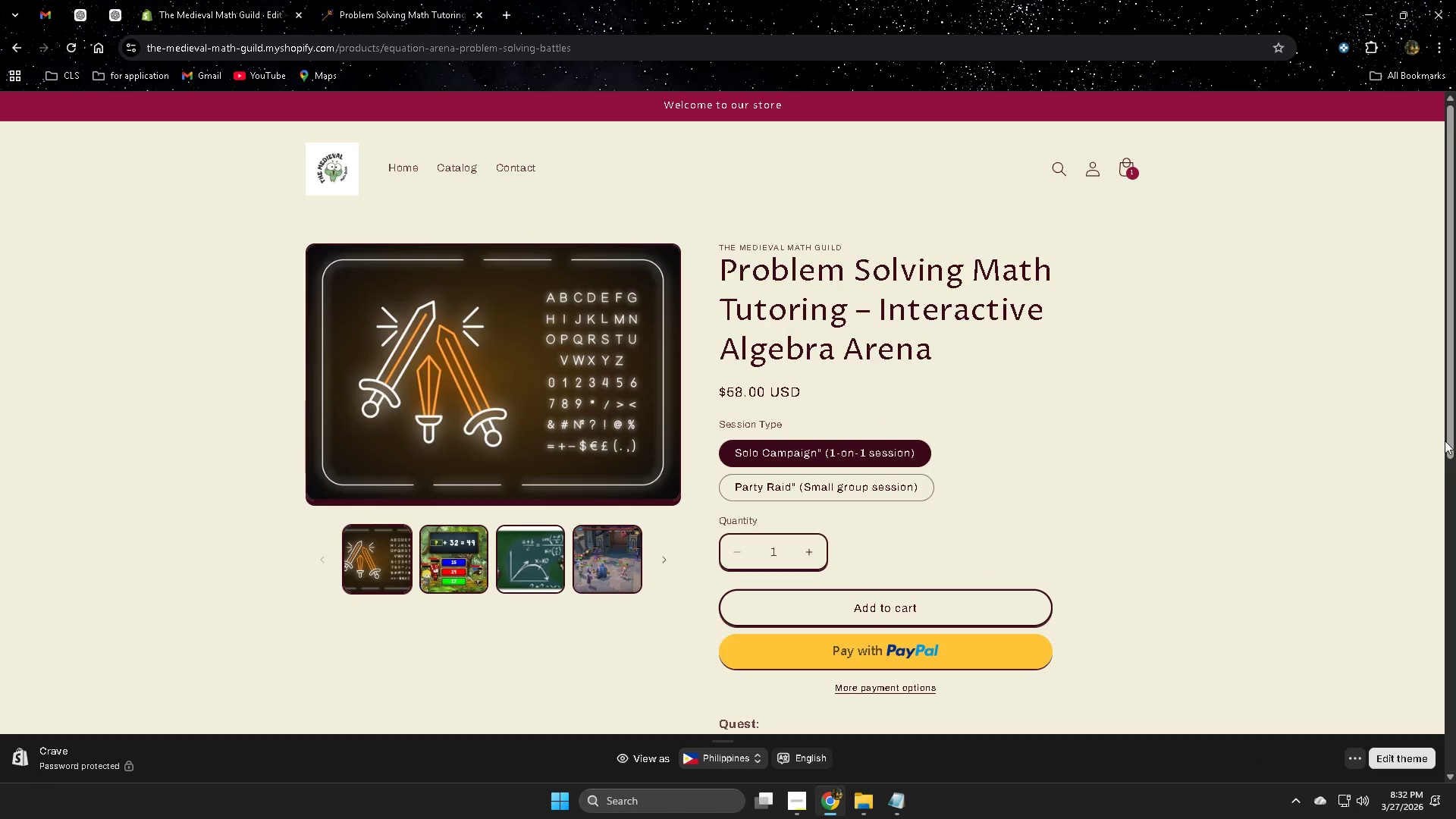 
scroll: coordinate [454, 332], scroll_direction: up, amount: 1.0
 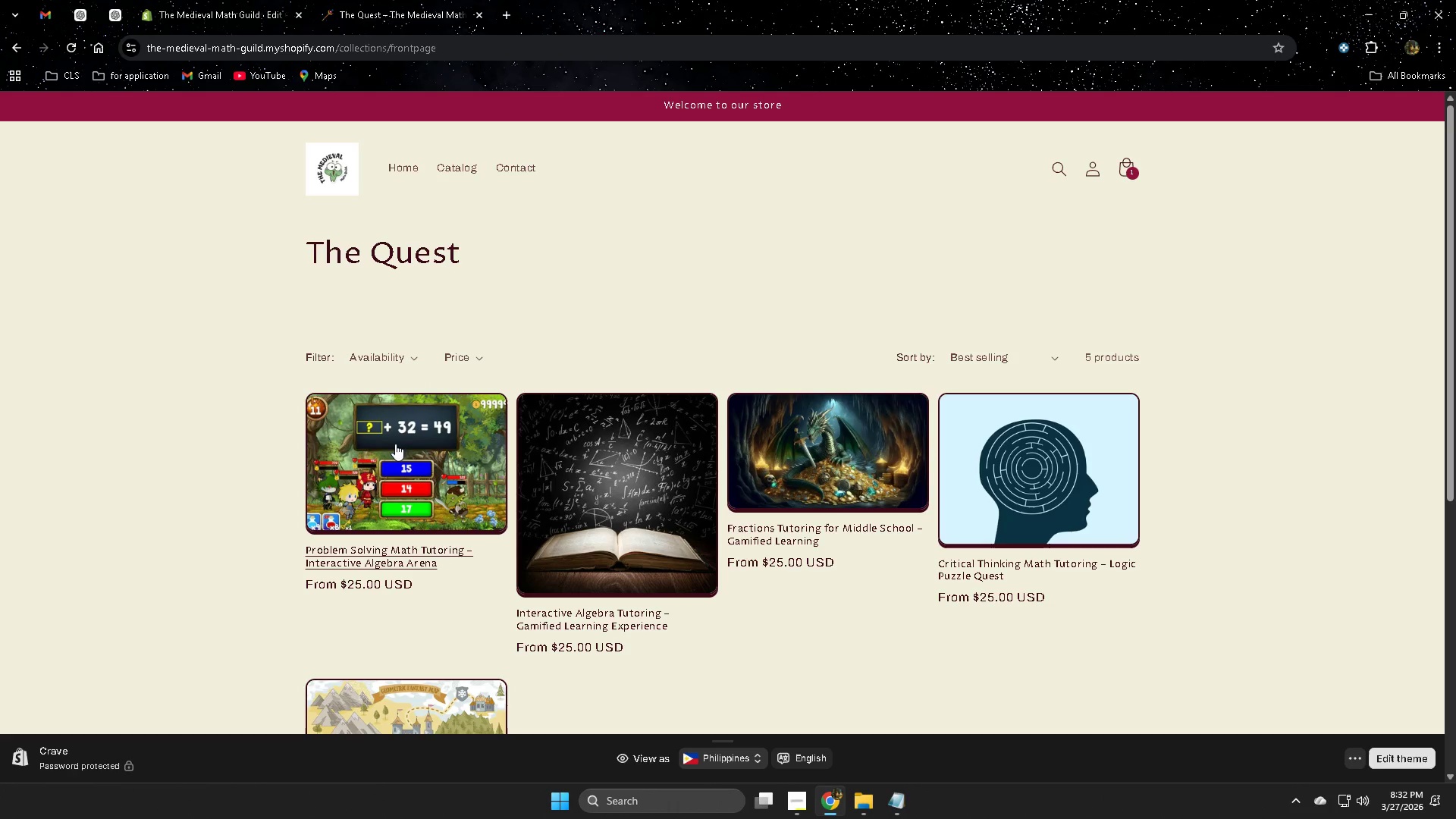 
left_click_drag(start_coordinate=[1450, 392], to_coordinate=[1454, 405])
 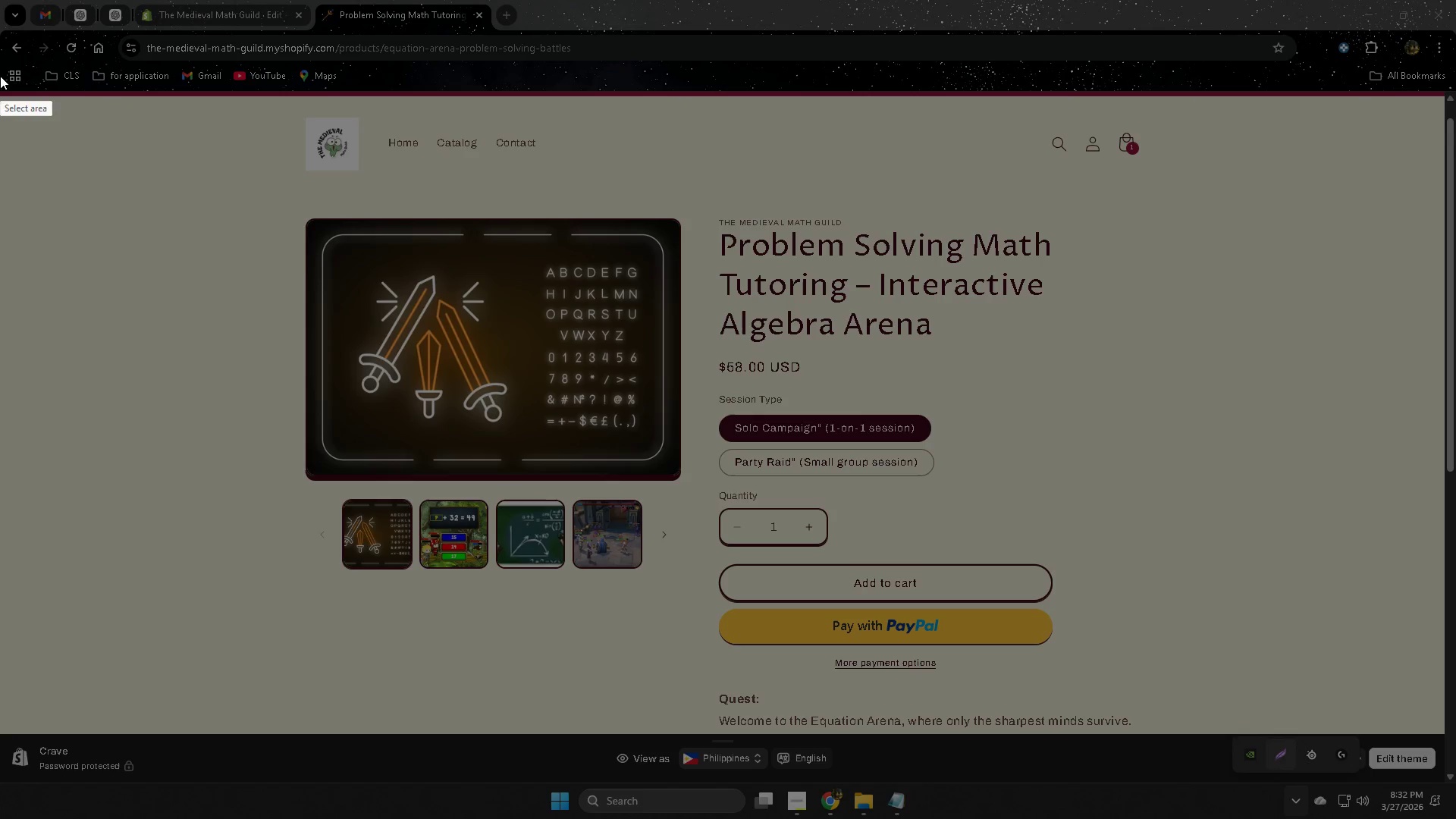 
left_click_drag(start_coordinate=[1, 30], to_coordinate=[1250, 730])
 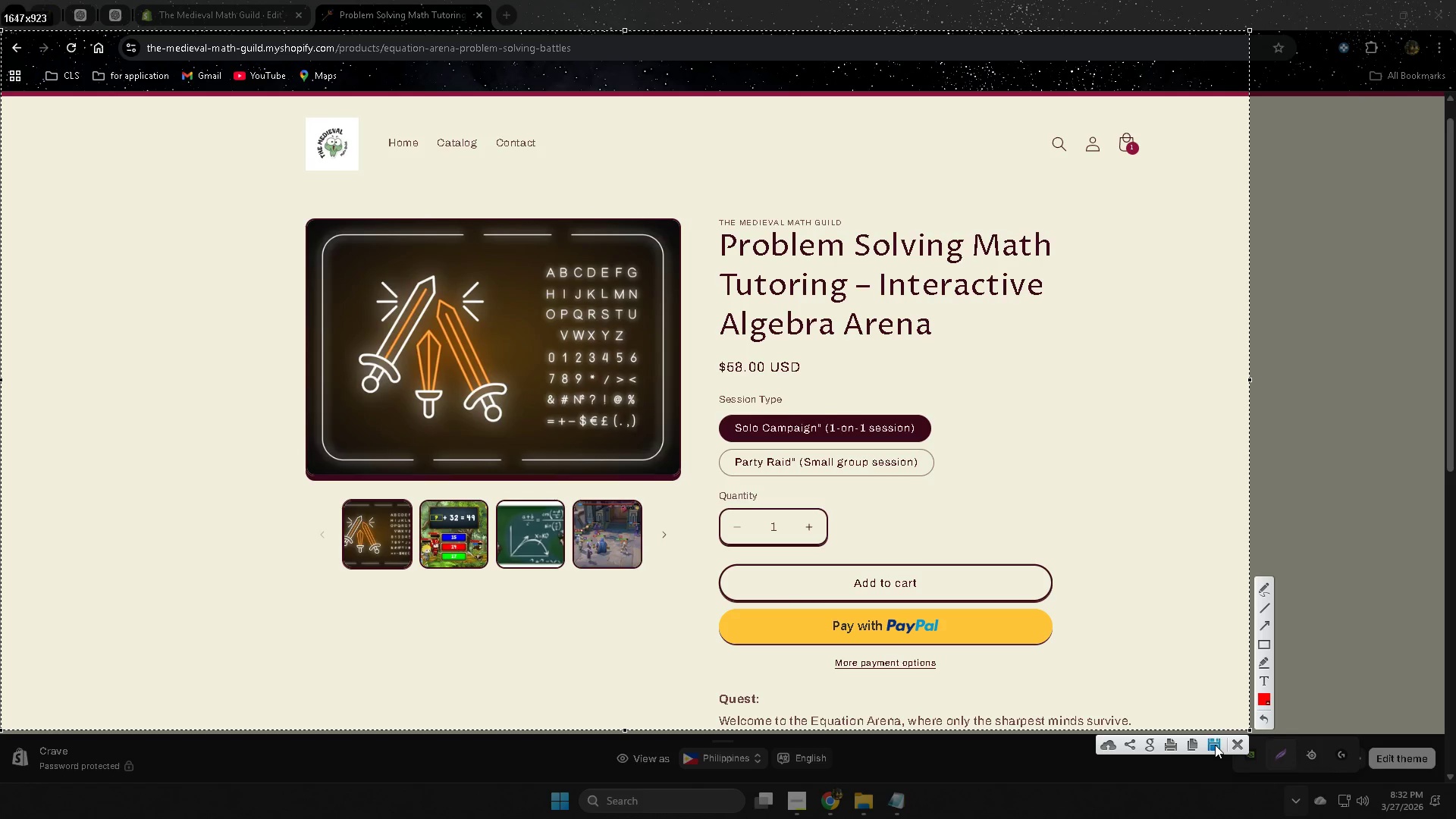 
left_click([1215, 745])
 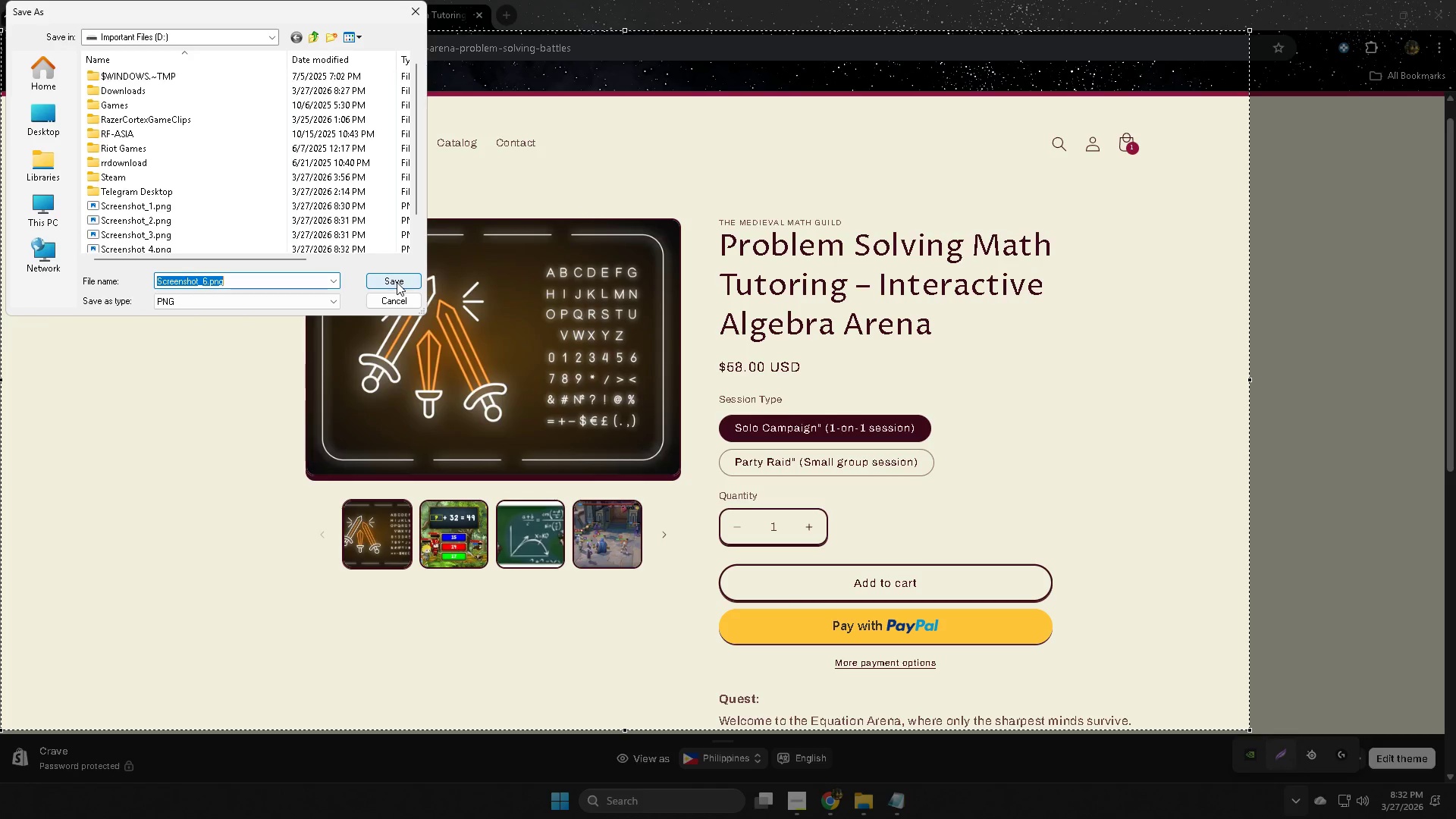 
left_click([397, 282])
 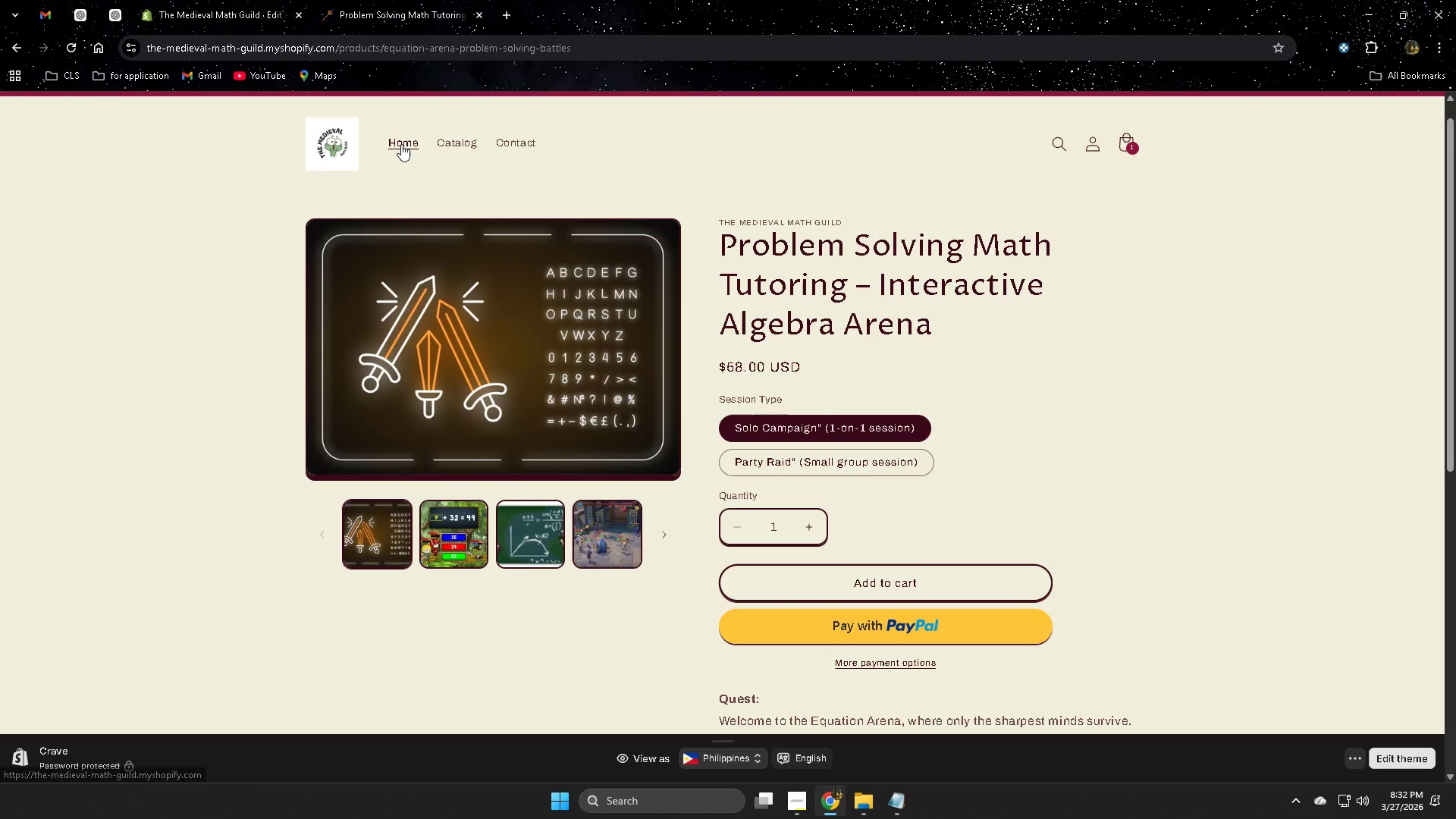 
left_click([441, 144])
 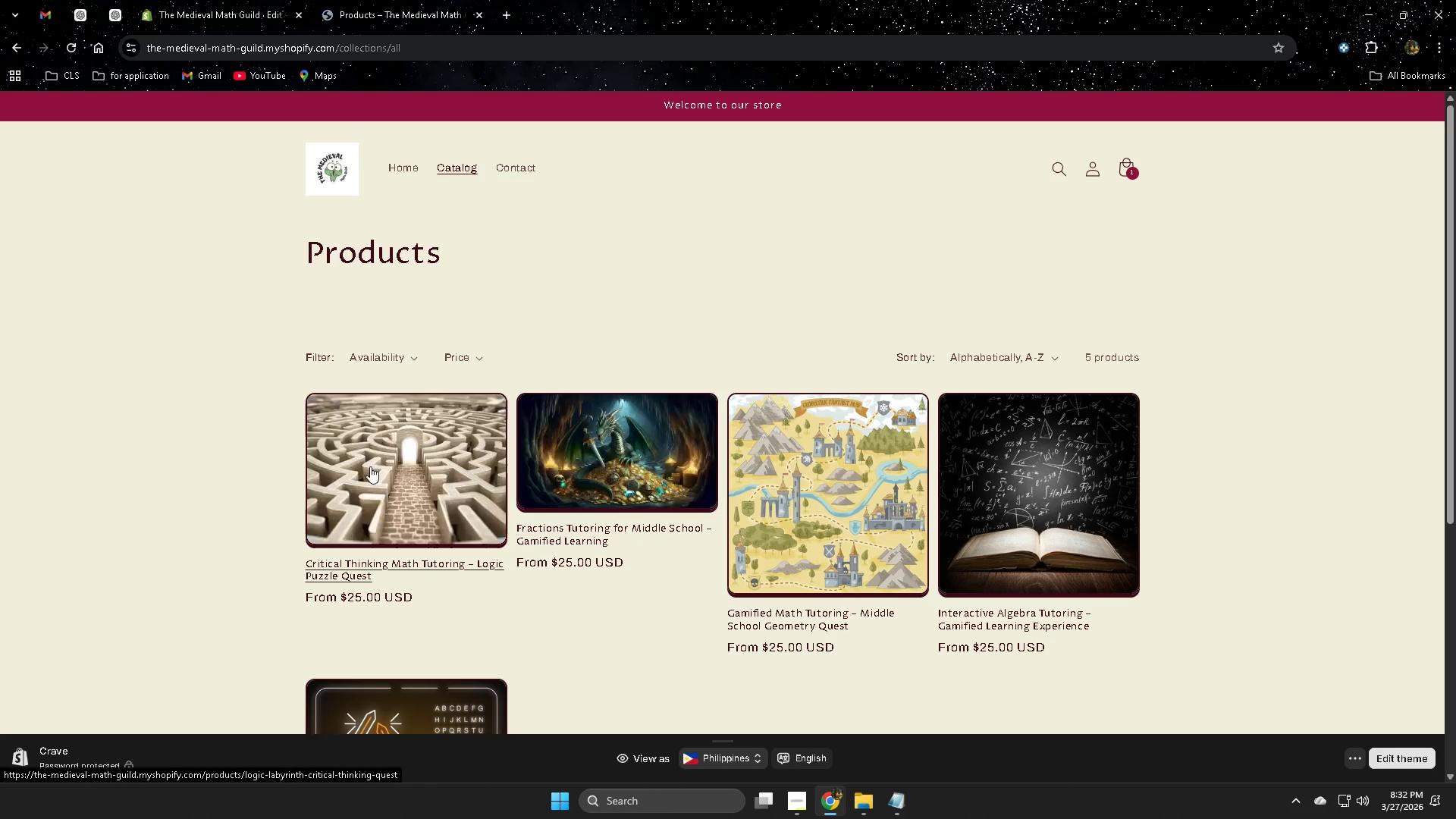 
scroll: coordinate [844, 653], scroll_direction: down, amount: 1.0
 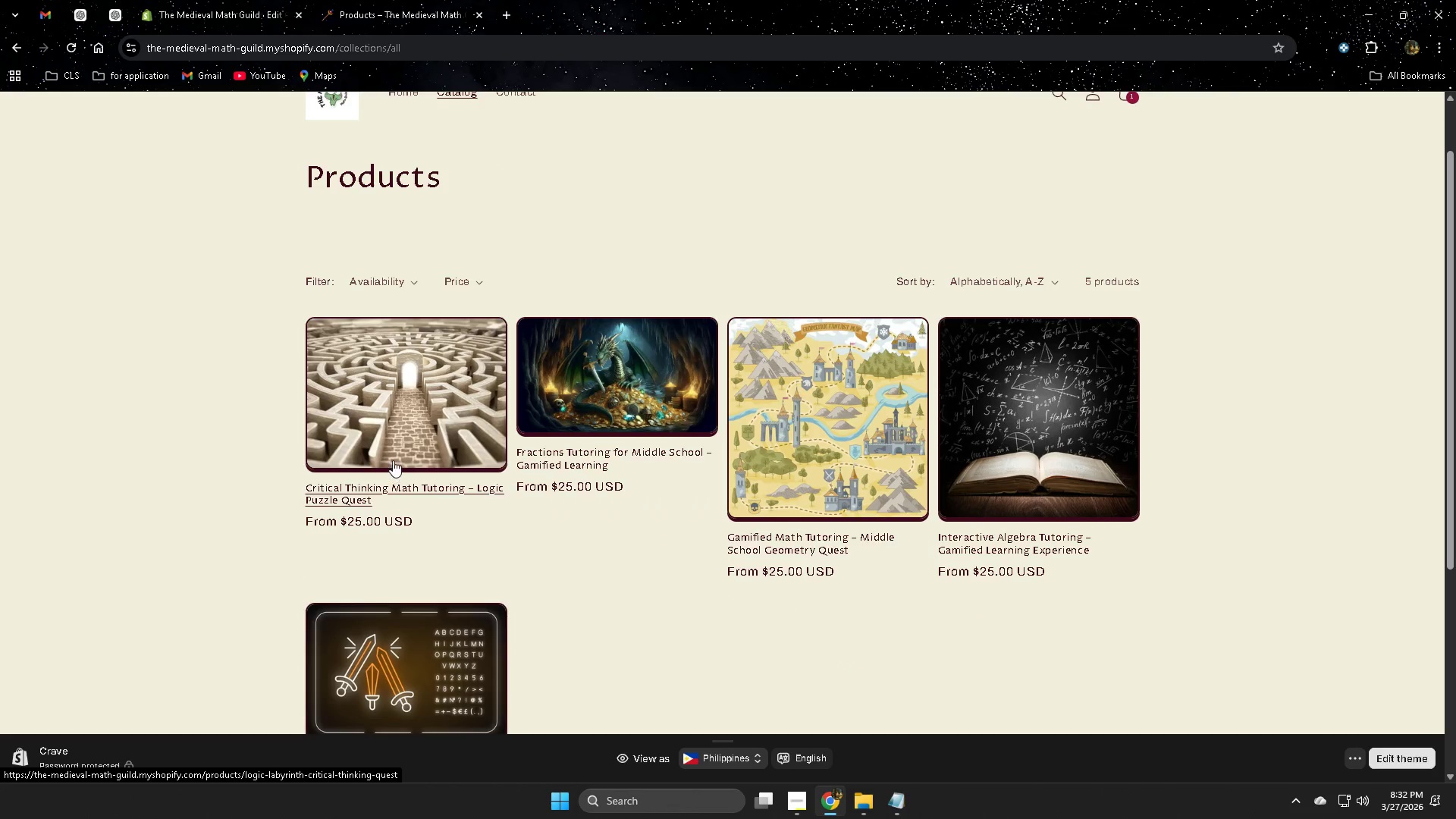 
left_click([412, 450])
 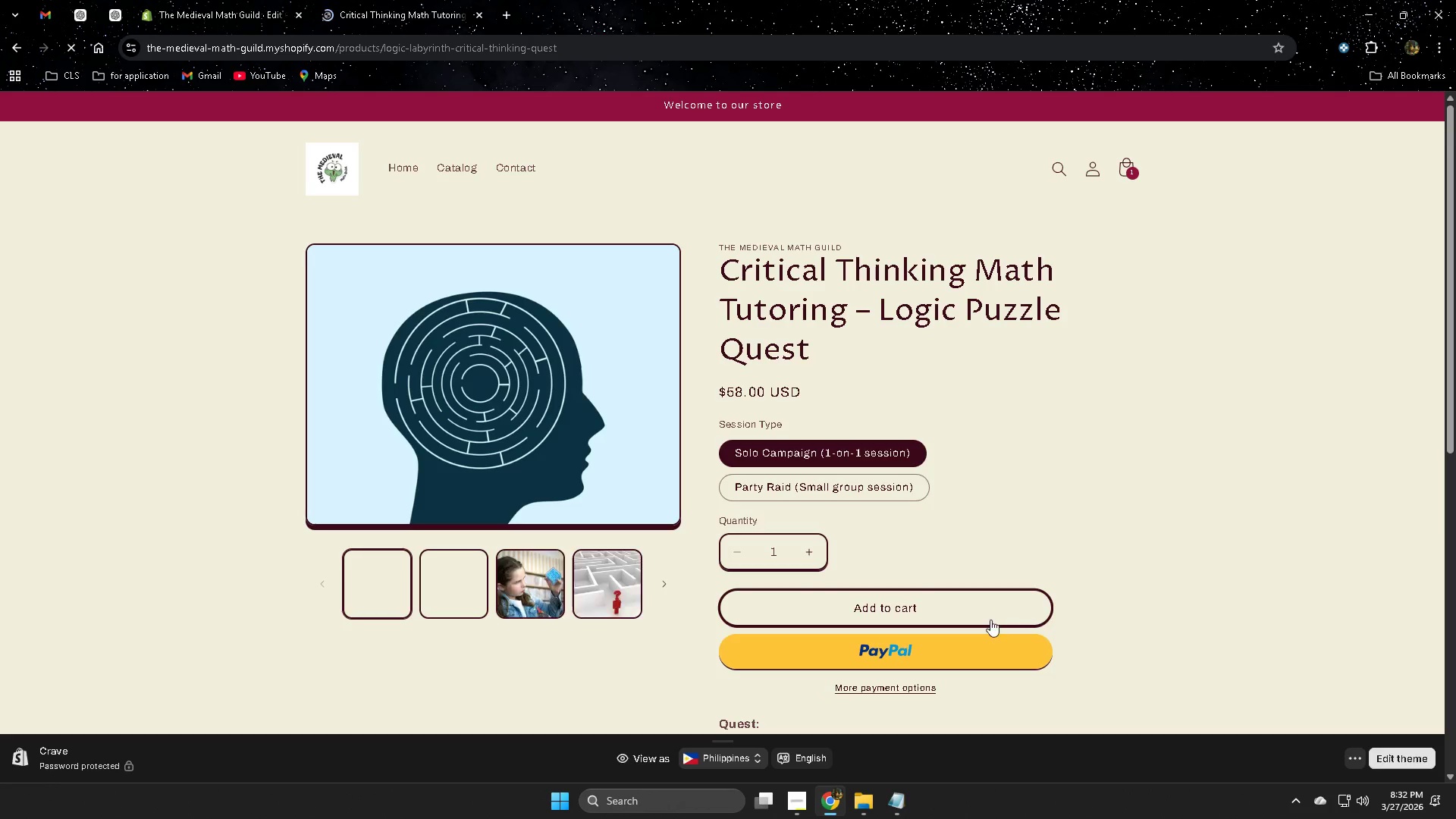 
left_click([1285, 797])
 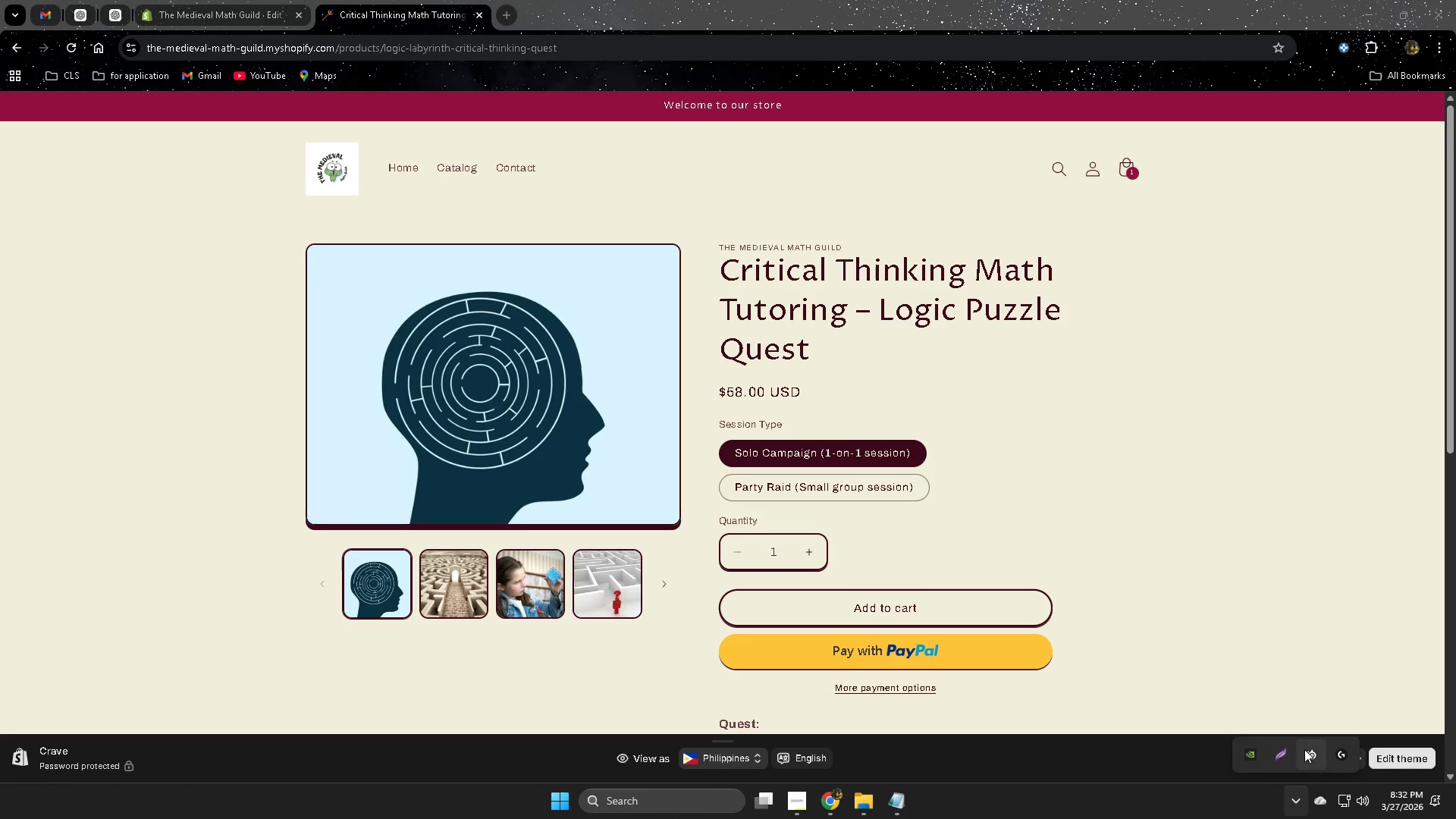 
left_click([1278, 751])
 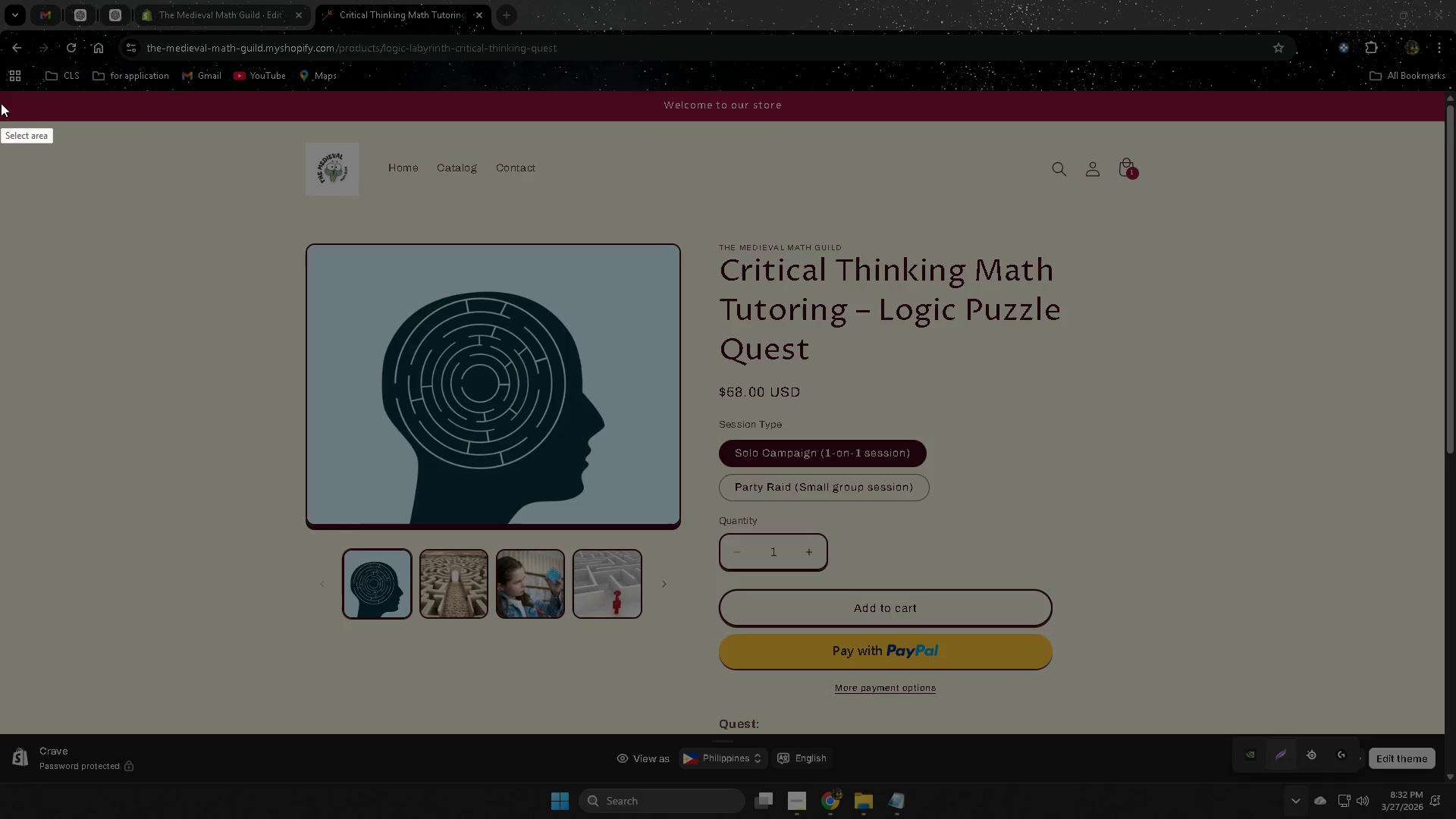 
left_click_drag(start_coordinate=[4, 91], to_coordinate=[1178, 736])
 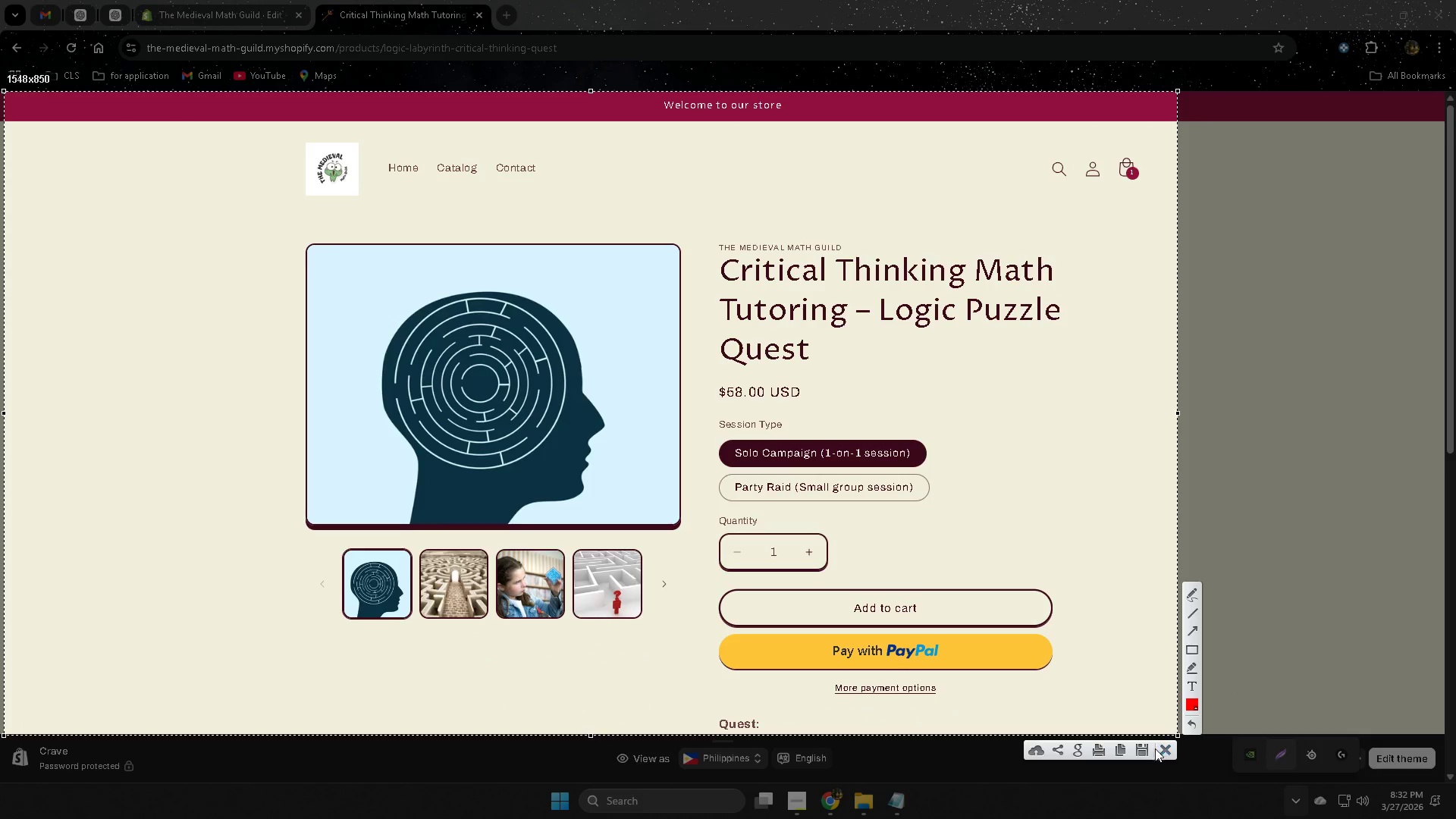 
left_click([1141, 752])
 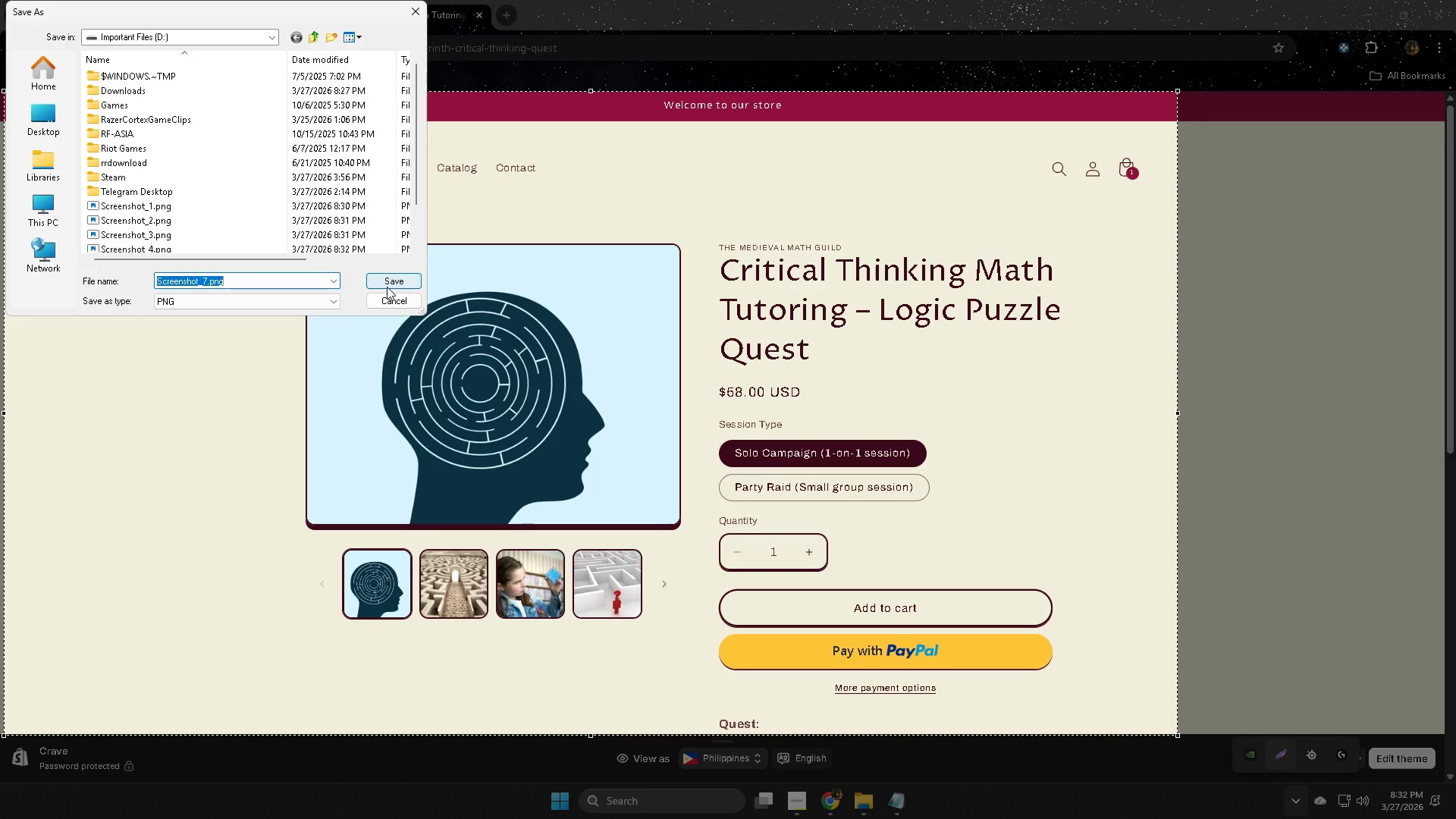 
left_click([388, 284])
 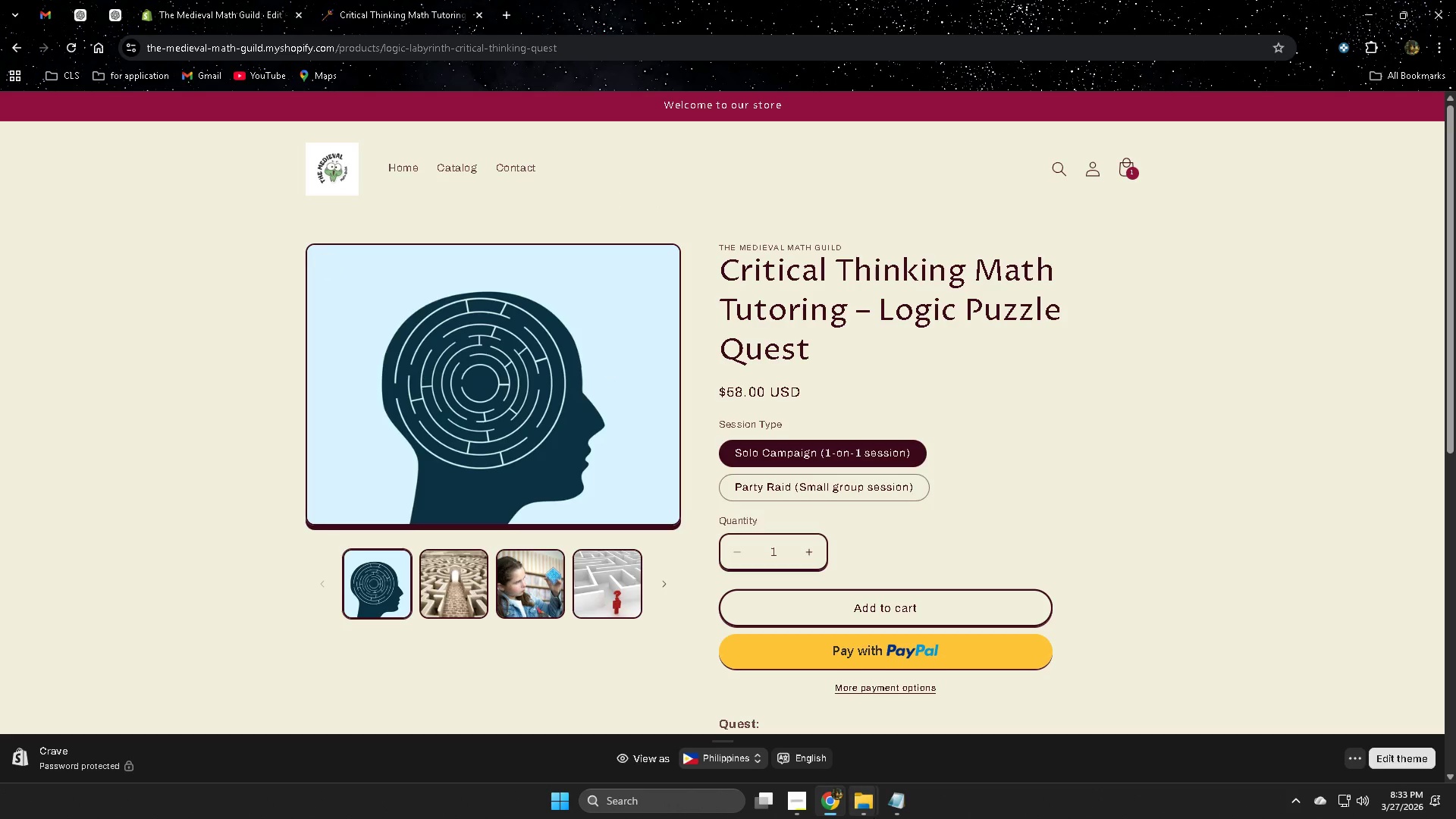 
left_click([794, 797])